 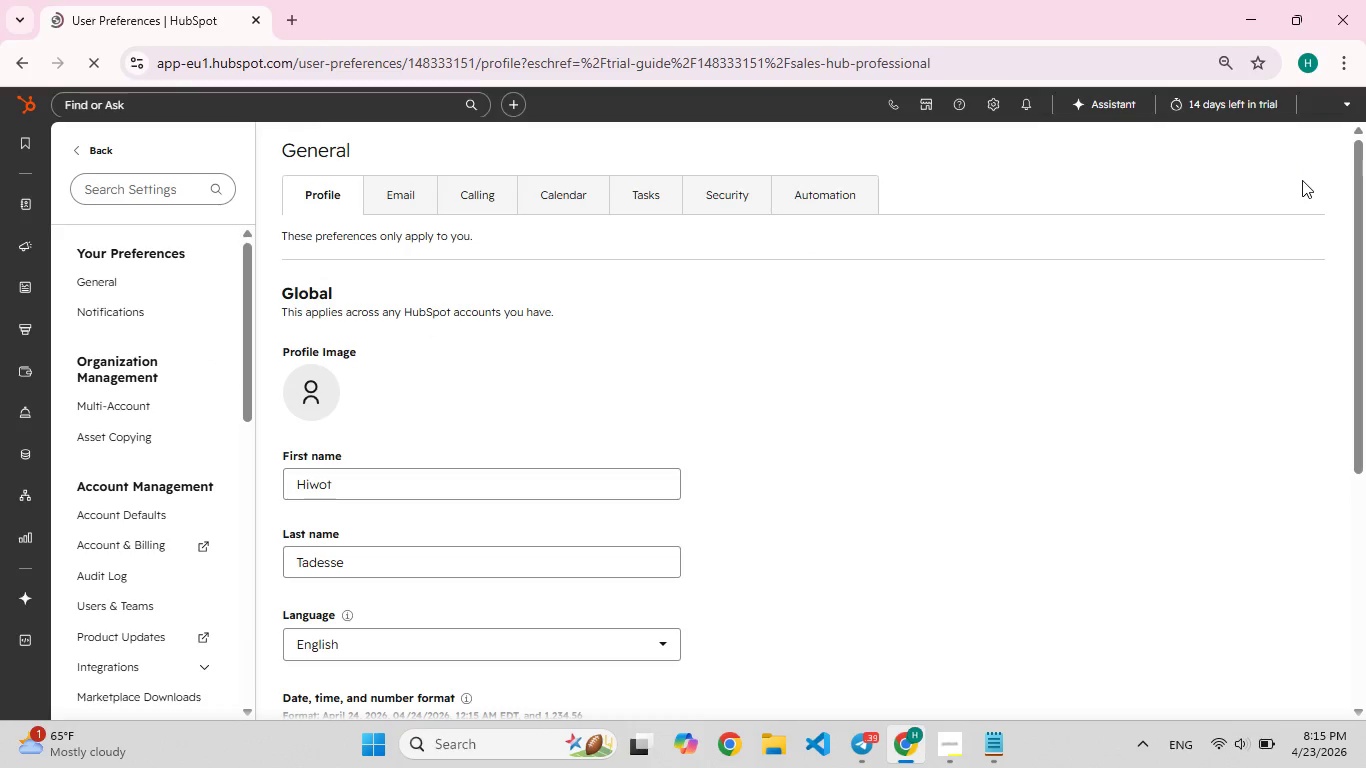 
scroll: coordinate [132, 573], scroll_direction: down, amount: 6.0
 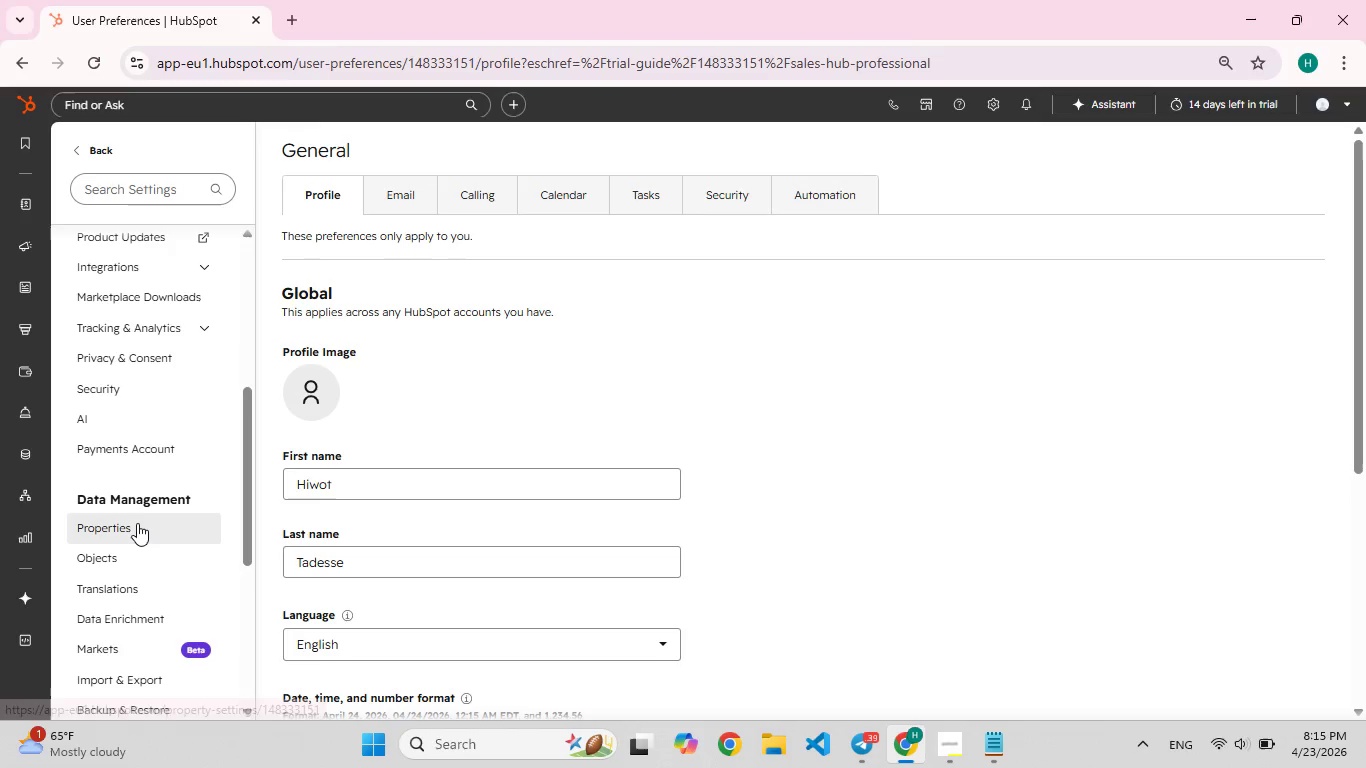 
left_click([137, 523])
 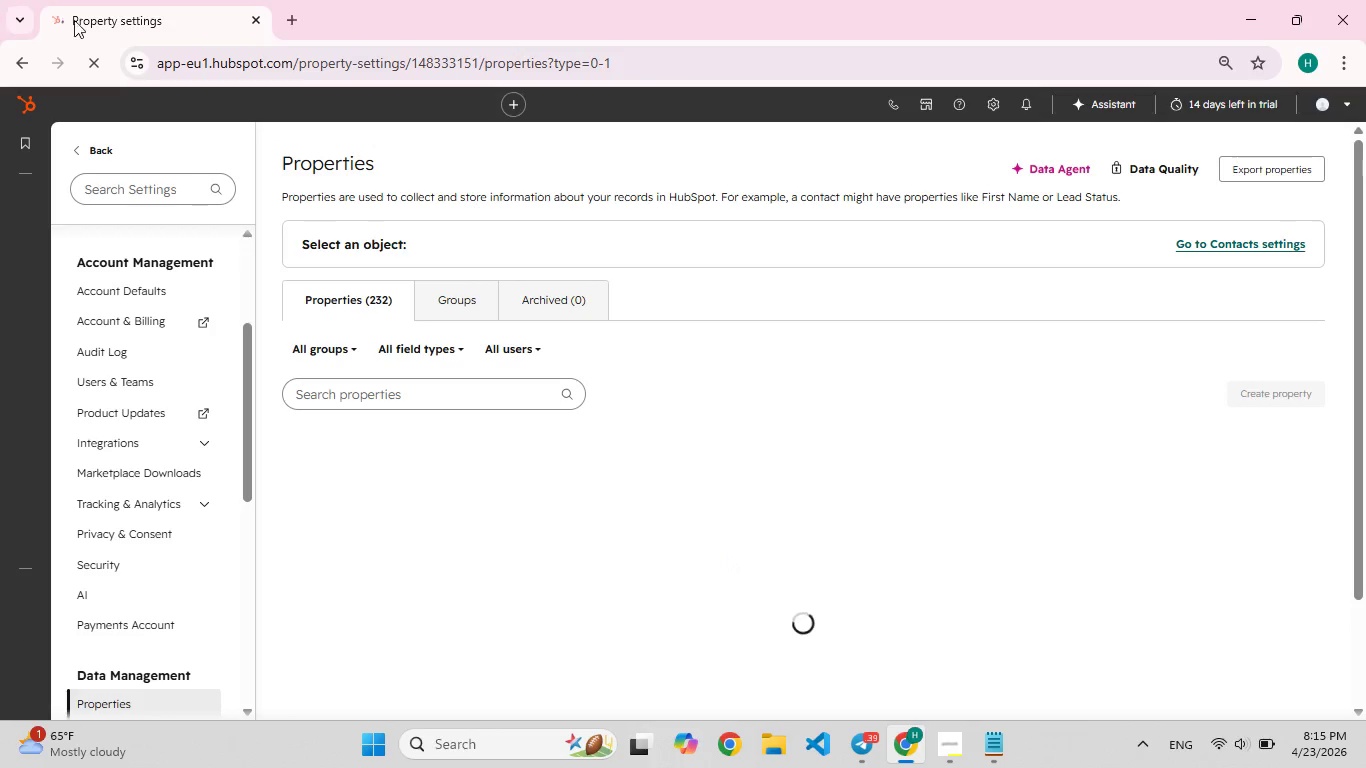 
wait(10.28)
 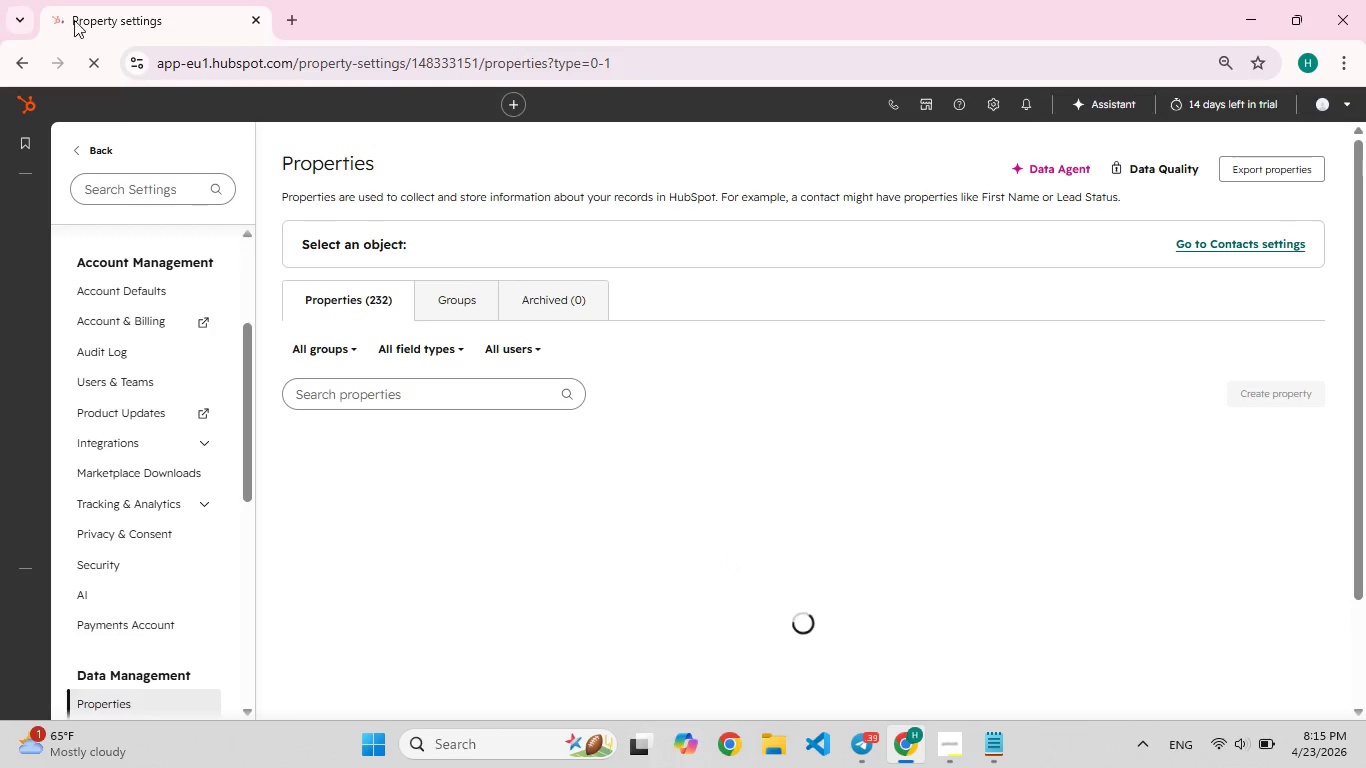 
left_click([1292, 404])
 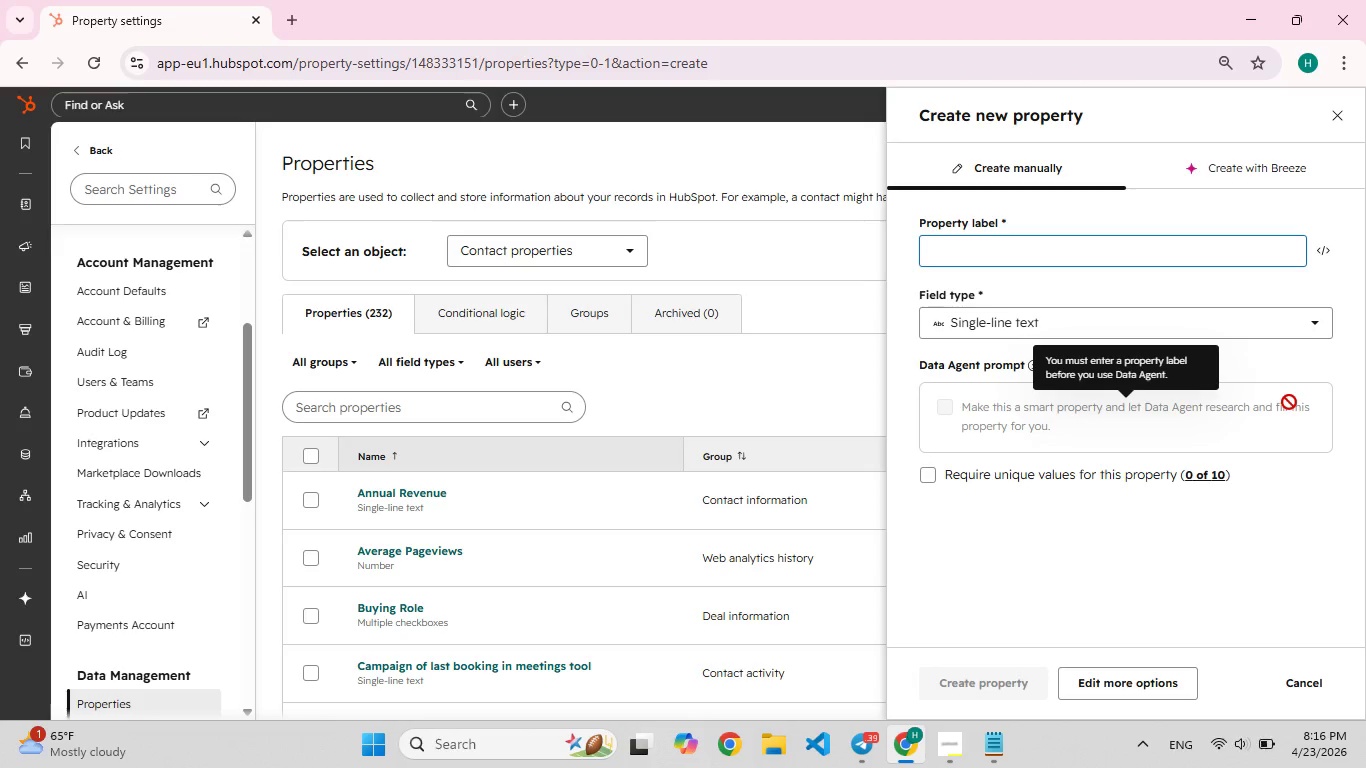 
wait(12.36)
 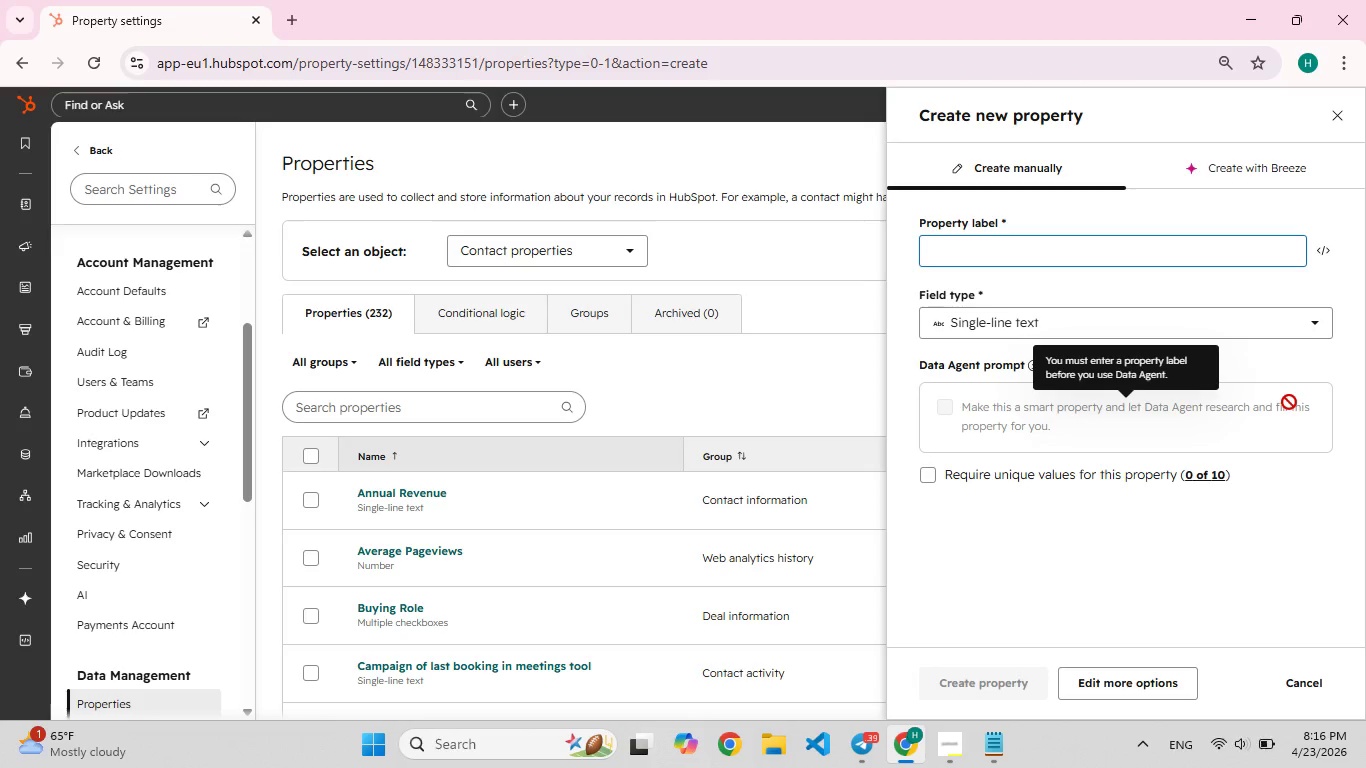 
left_click([832, 144])
 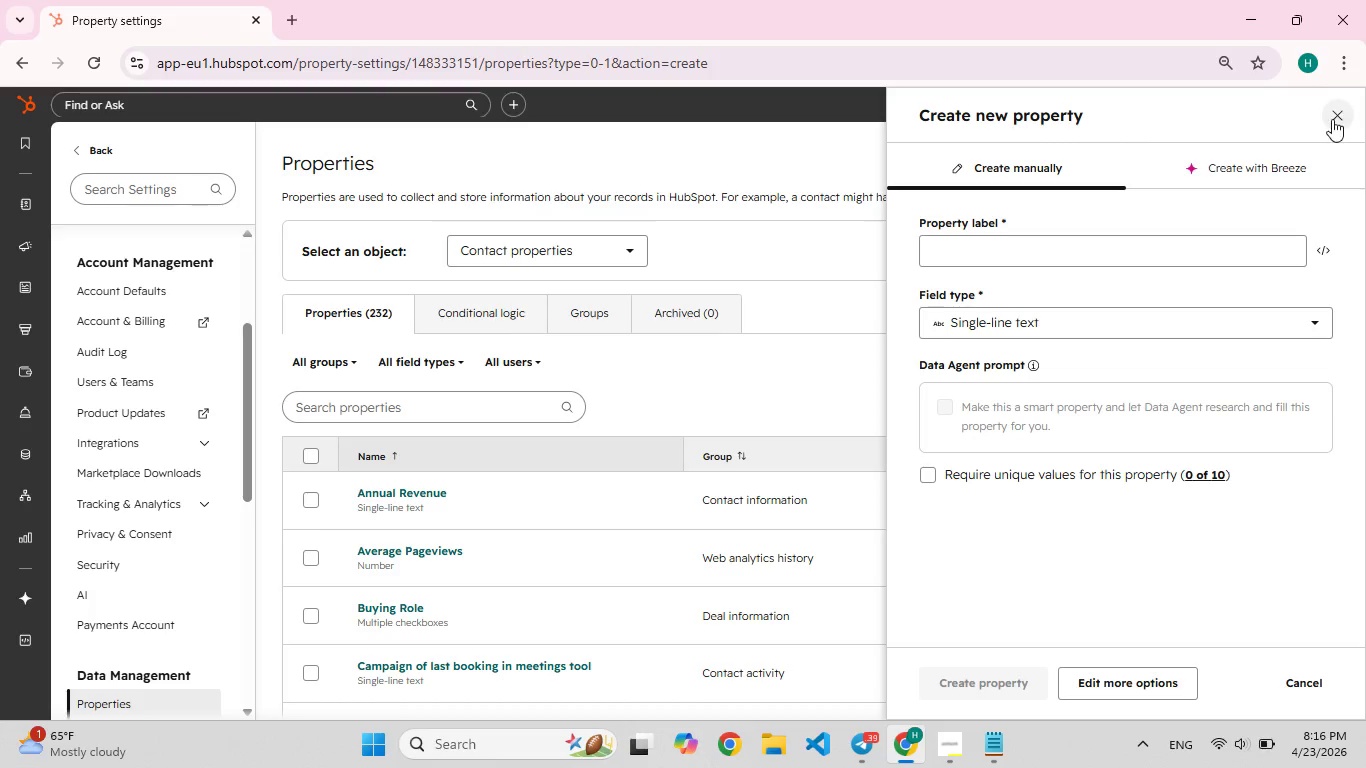 
double_click([1332, 120])
 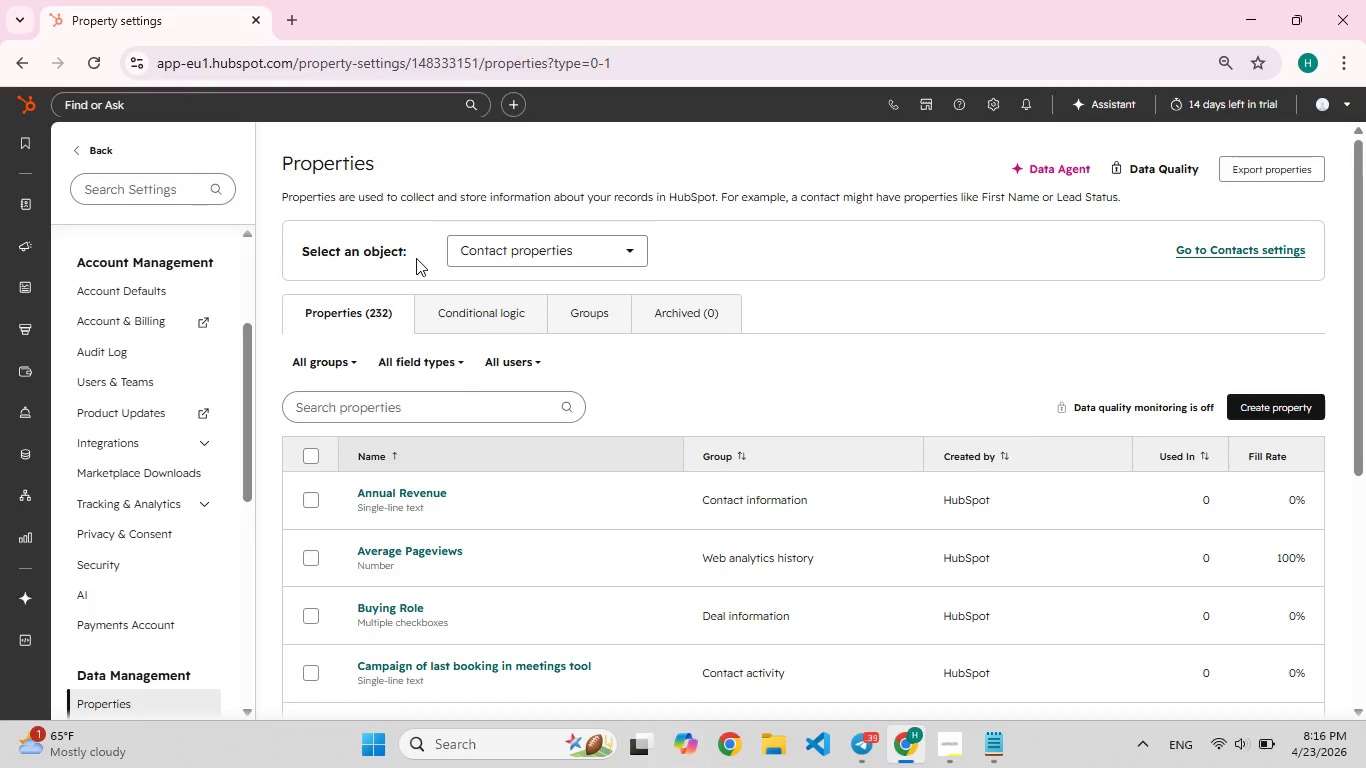 
wait(11.36)
 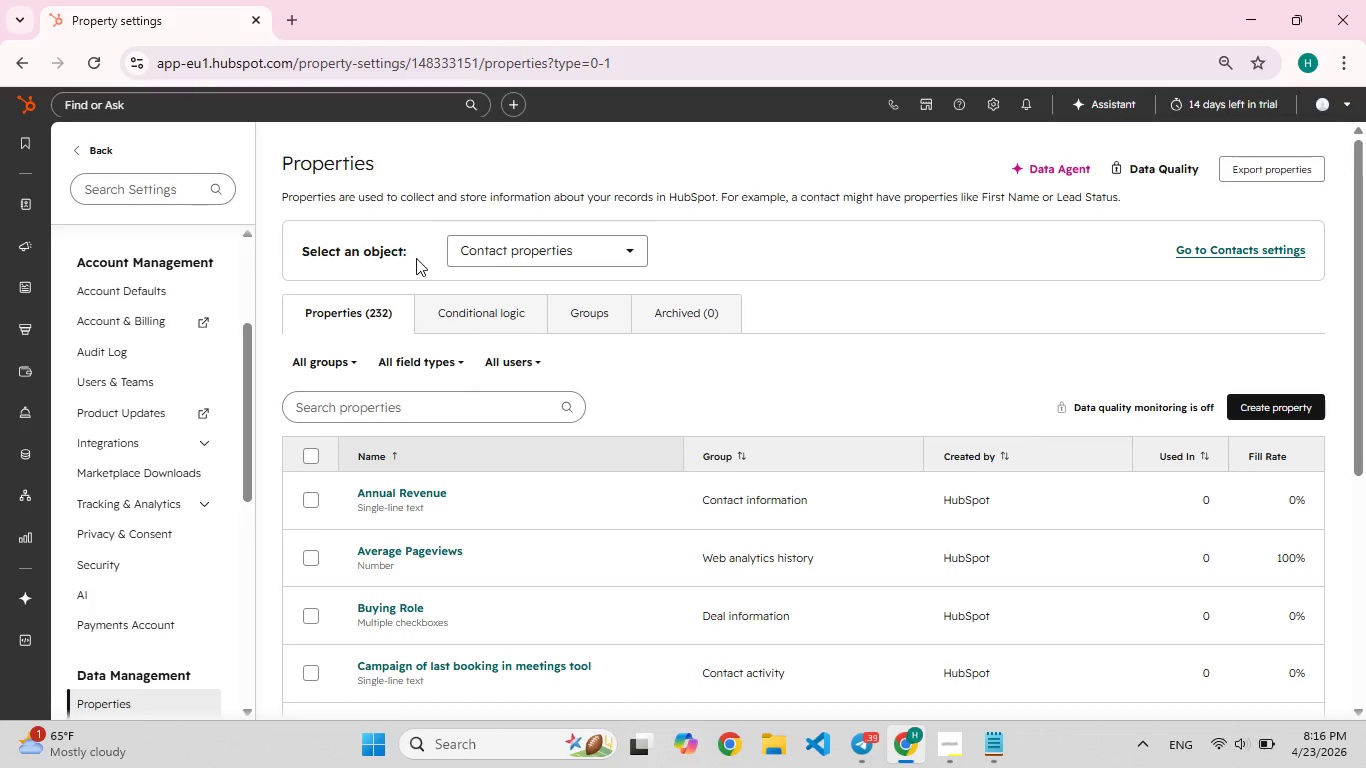 
left_click([354, 362])
 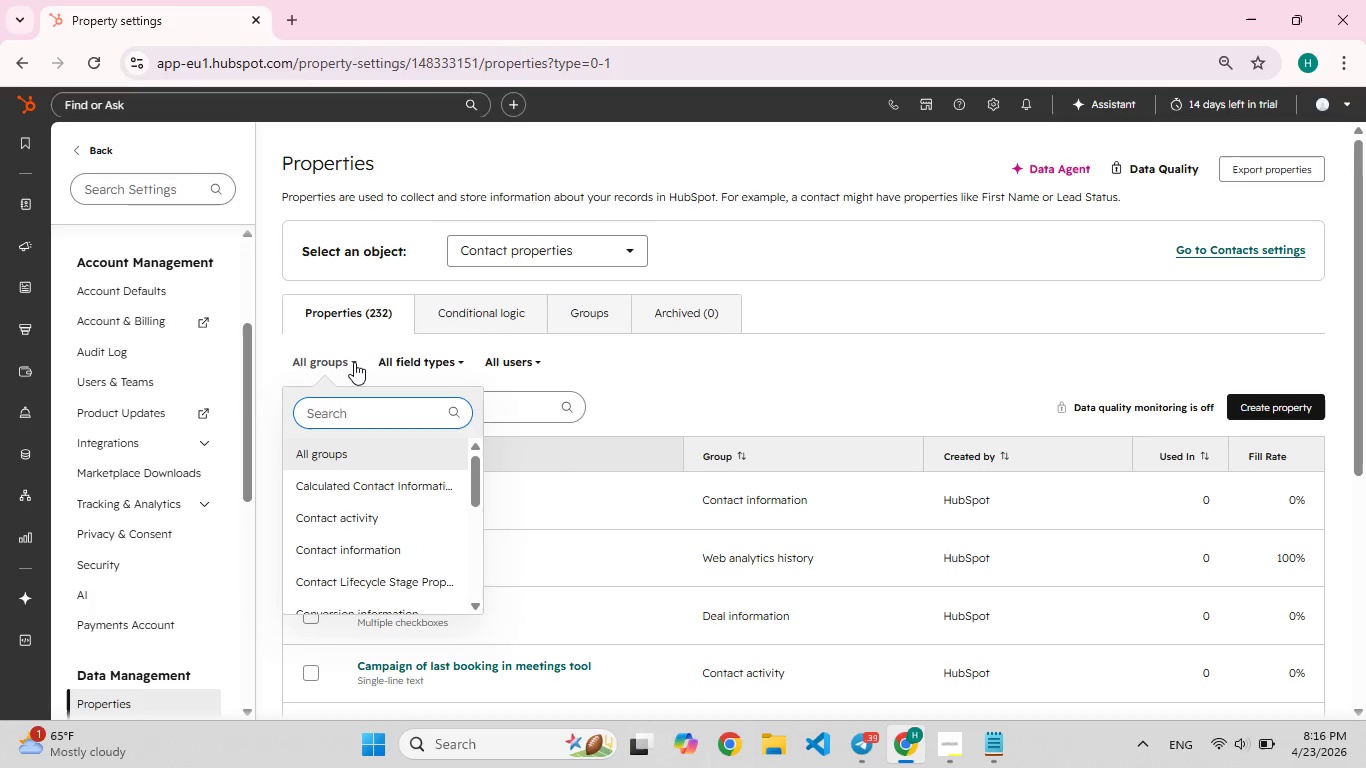 
left_click([354, 362])
 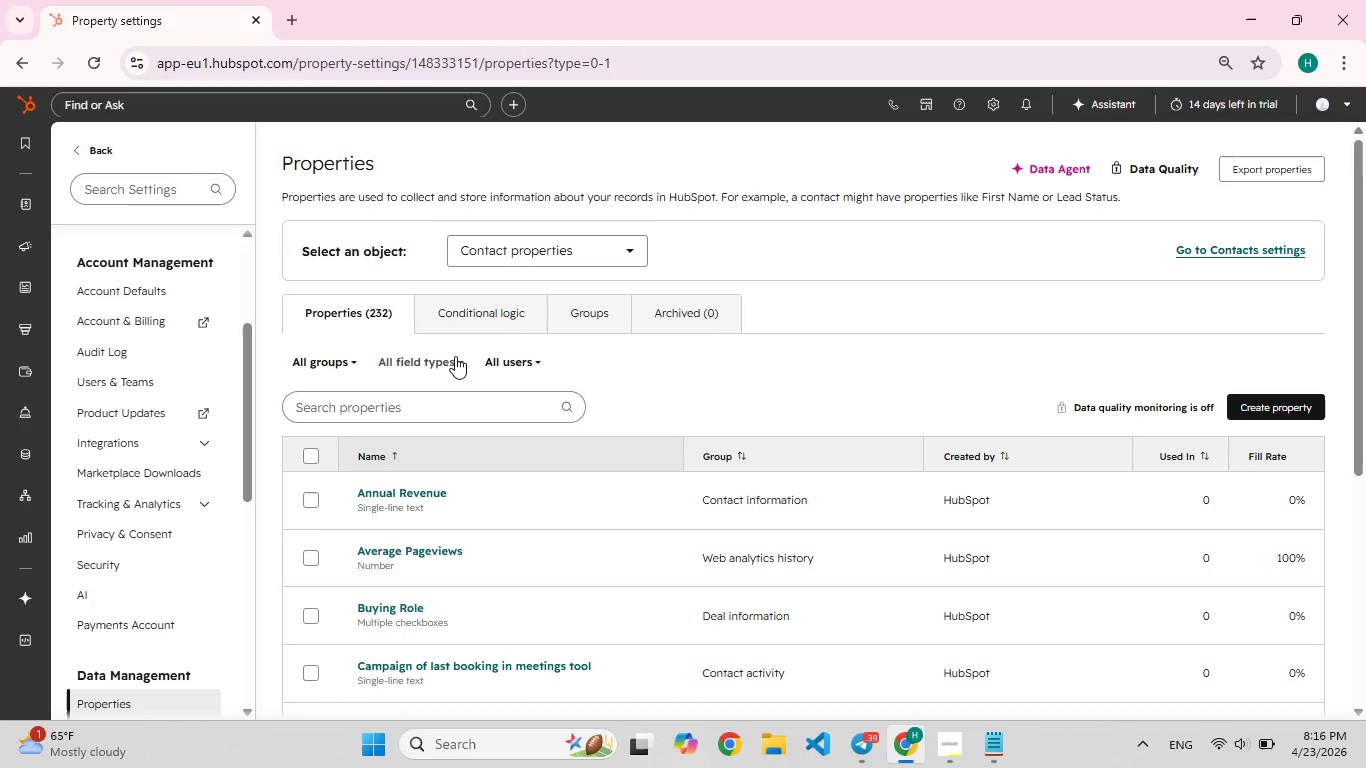 
wait(11.47)
 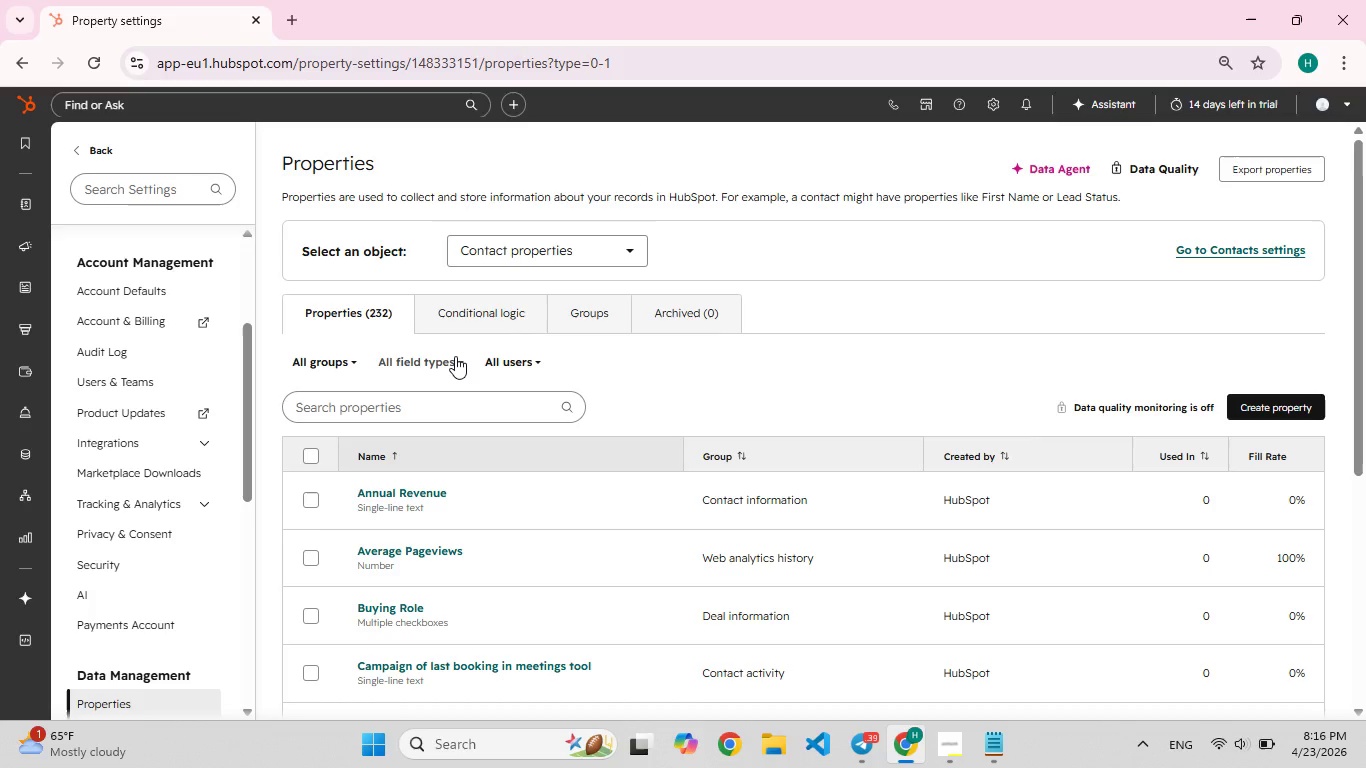 
left_click([352, 357])
 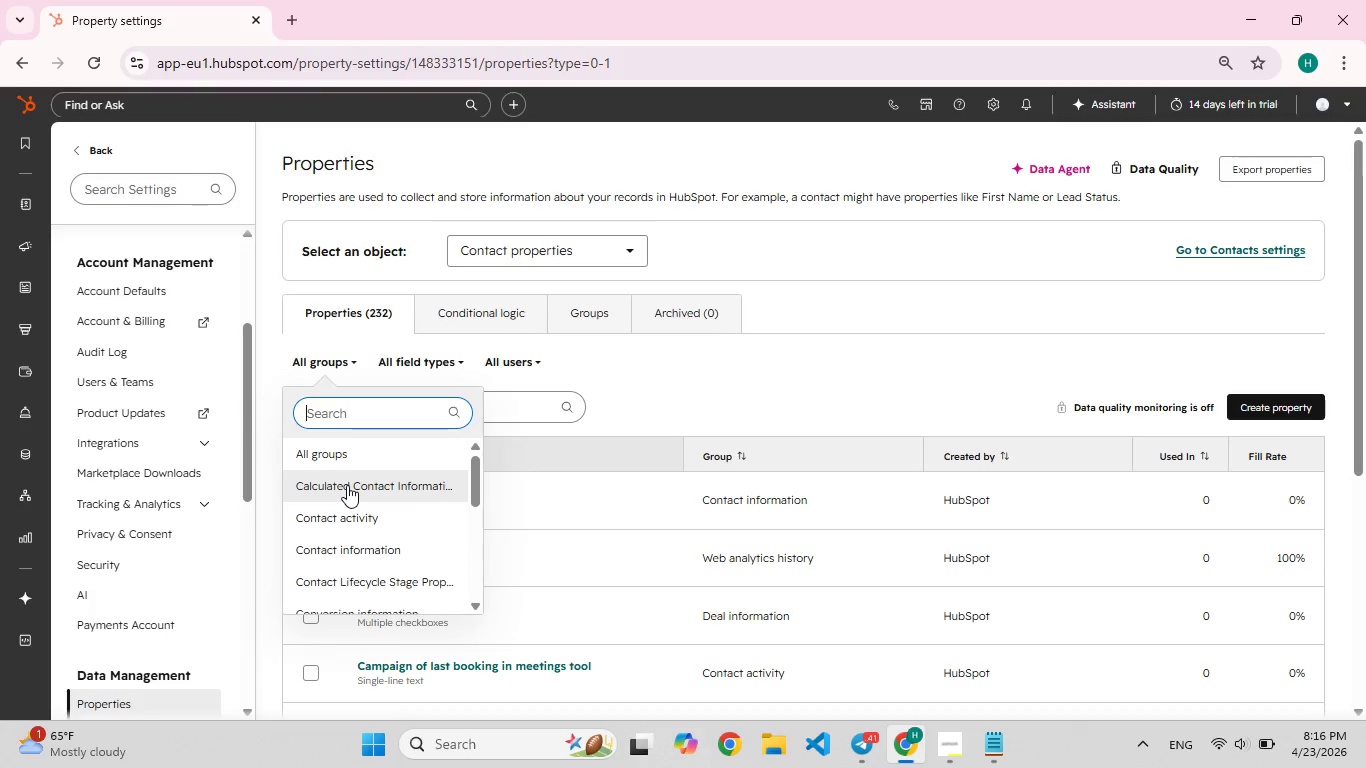 
scroll: coordinate [347, 485], scroll_direction: down, amount: 2.0
 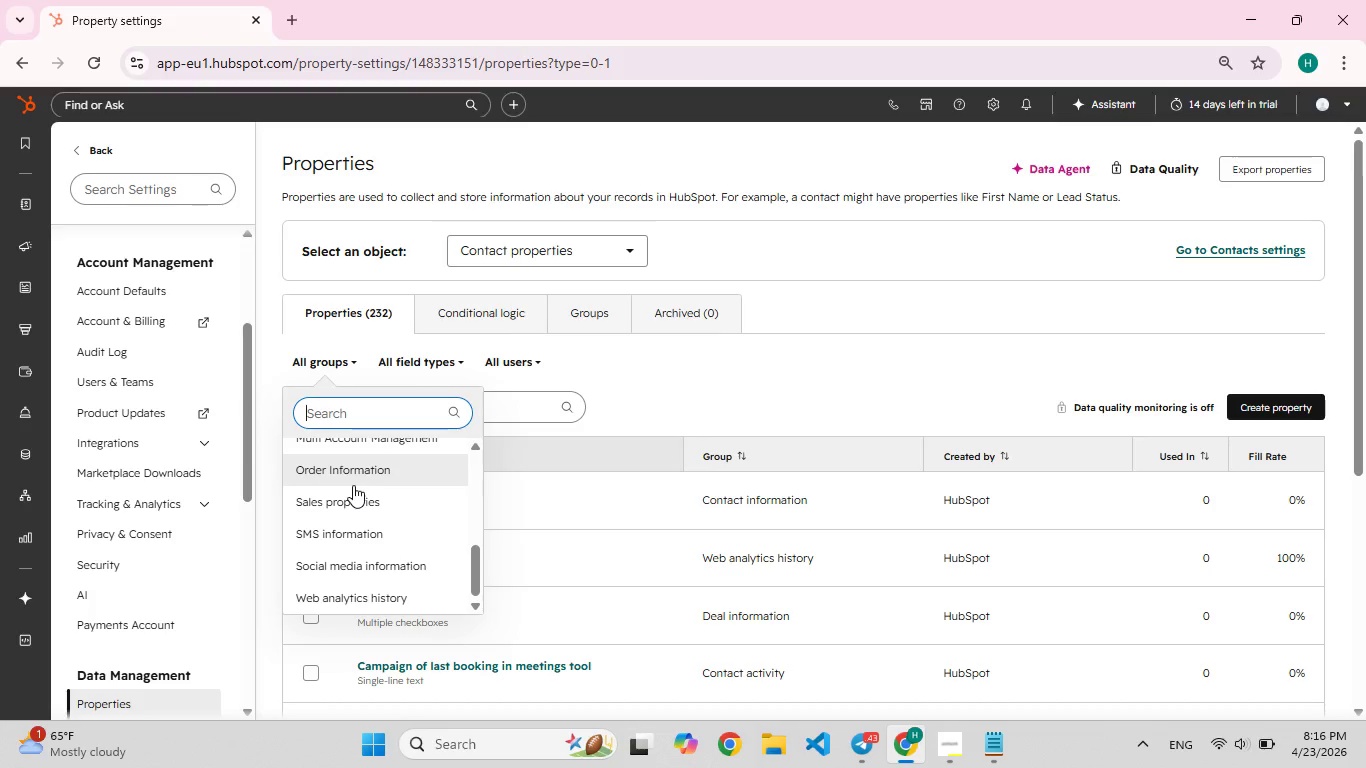 
type(create)
 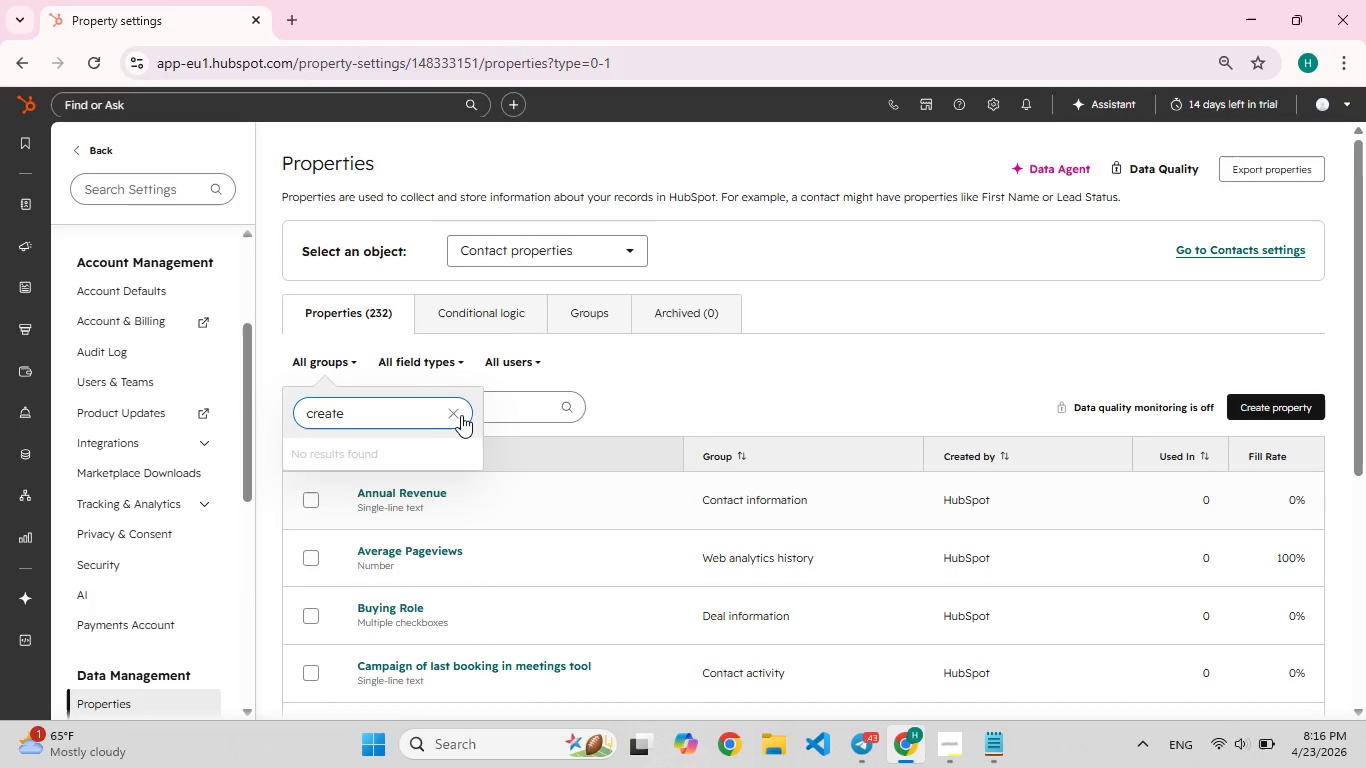 
left_click([462, 414])
 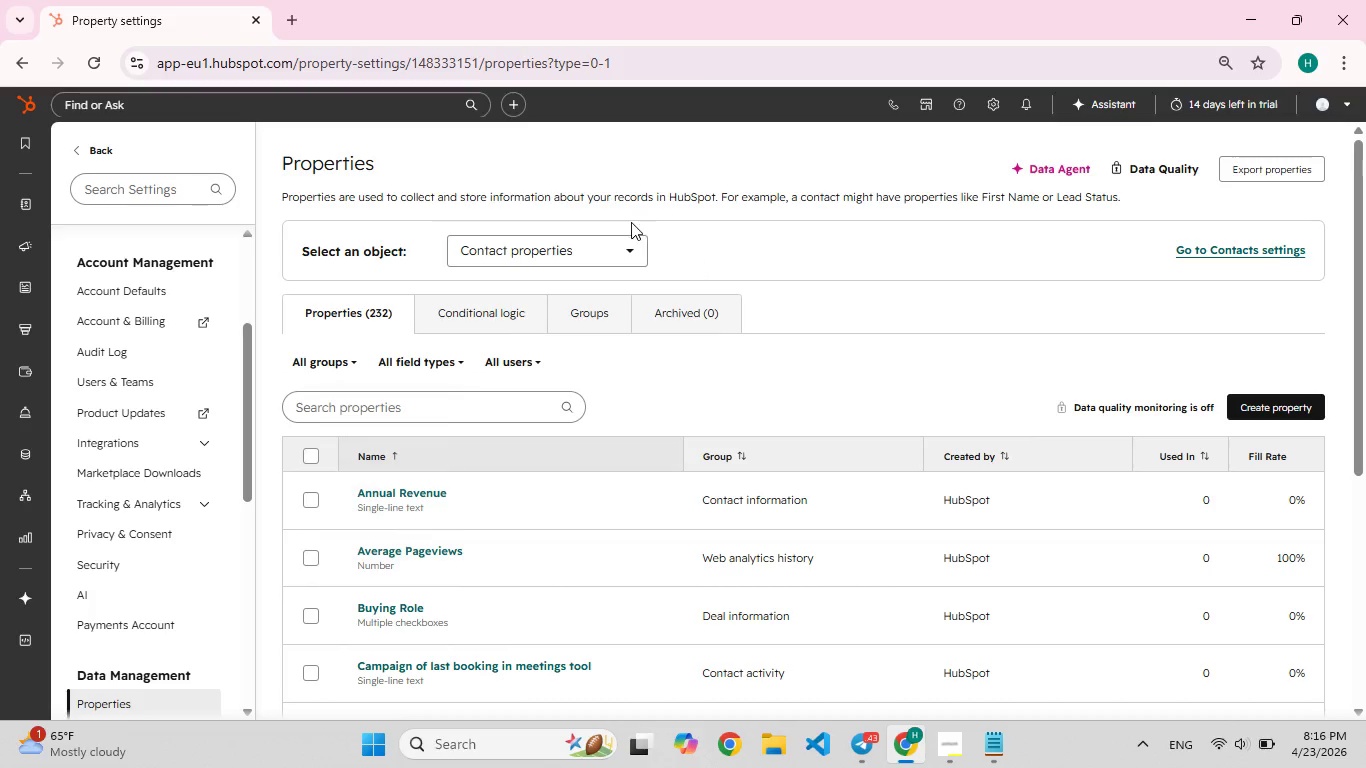 
left_click([623, 249])
 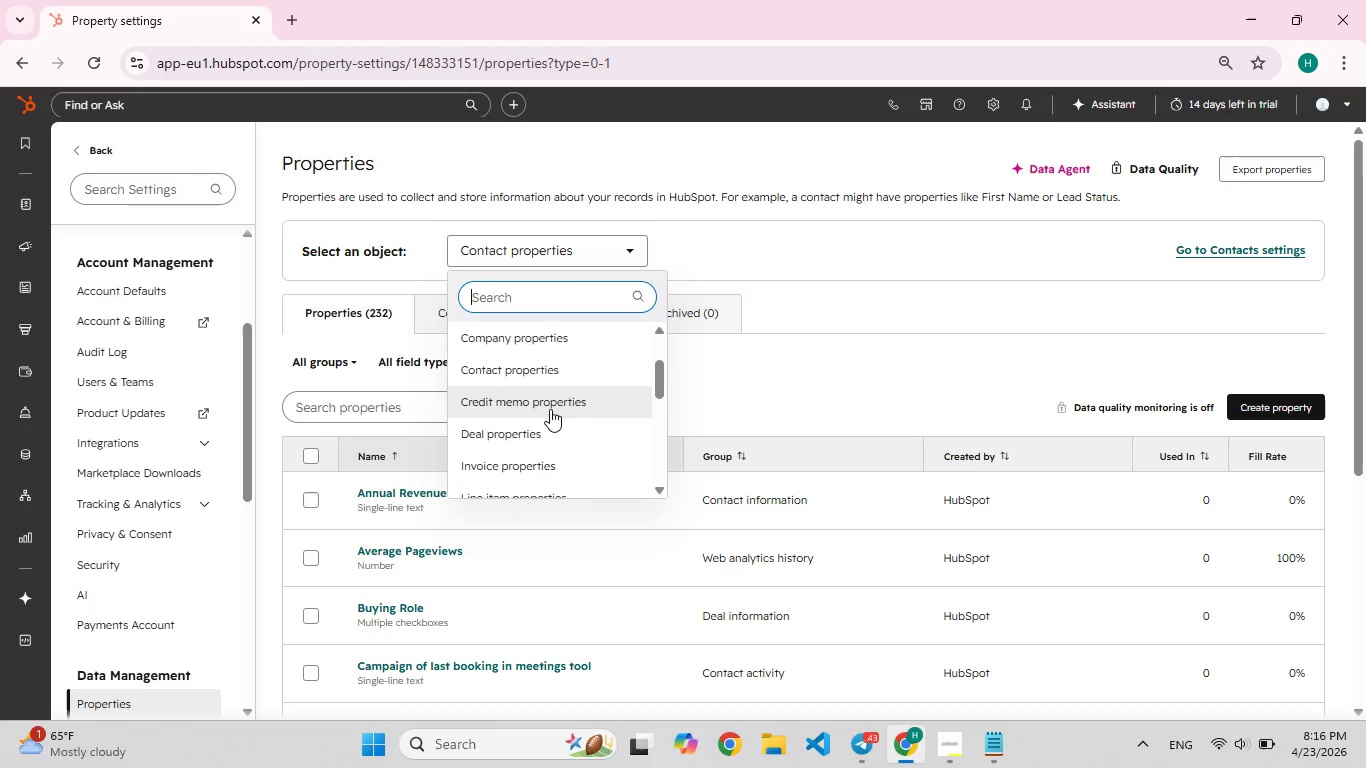 
scroll: coordinate [550, 409], scroll_direction: down, amount: 1.0
 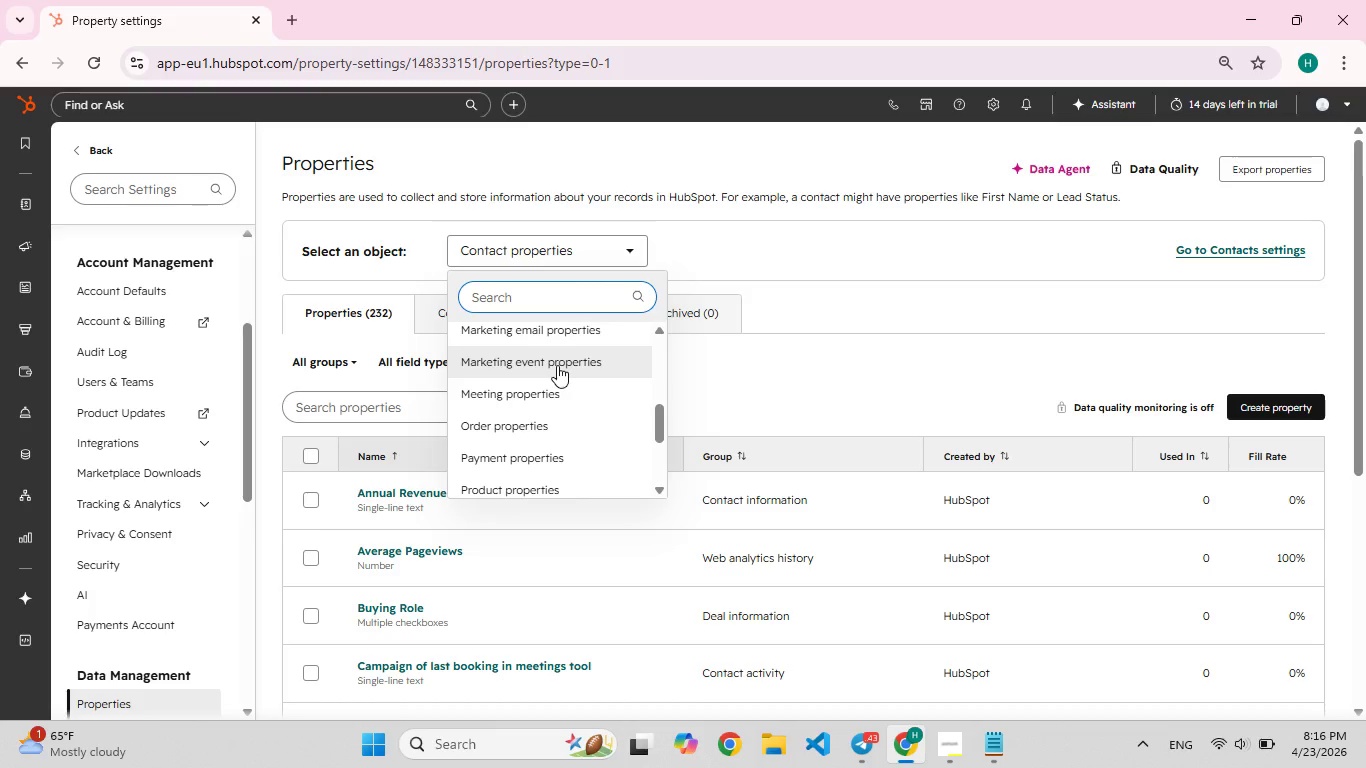 
type(cr[F9])
key(Backspace)
key(Backspace)
type([F9])
key(Backspace)
type([F9])
 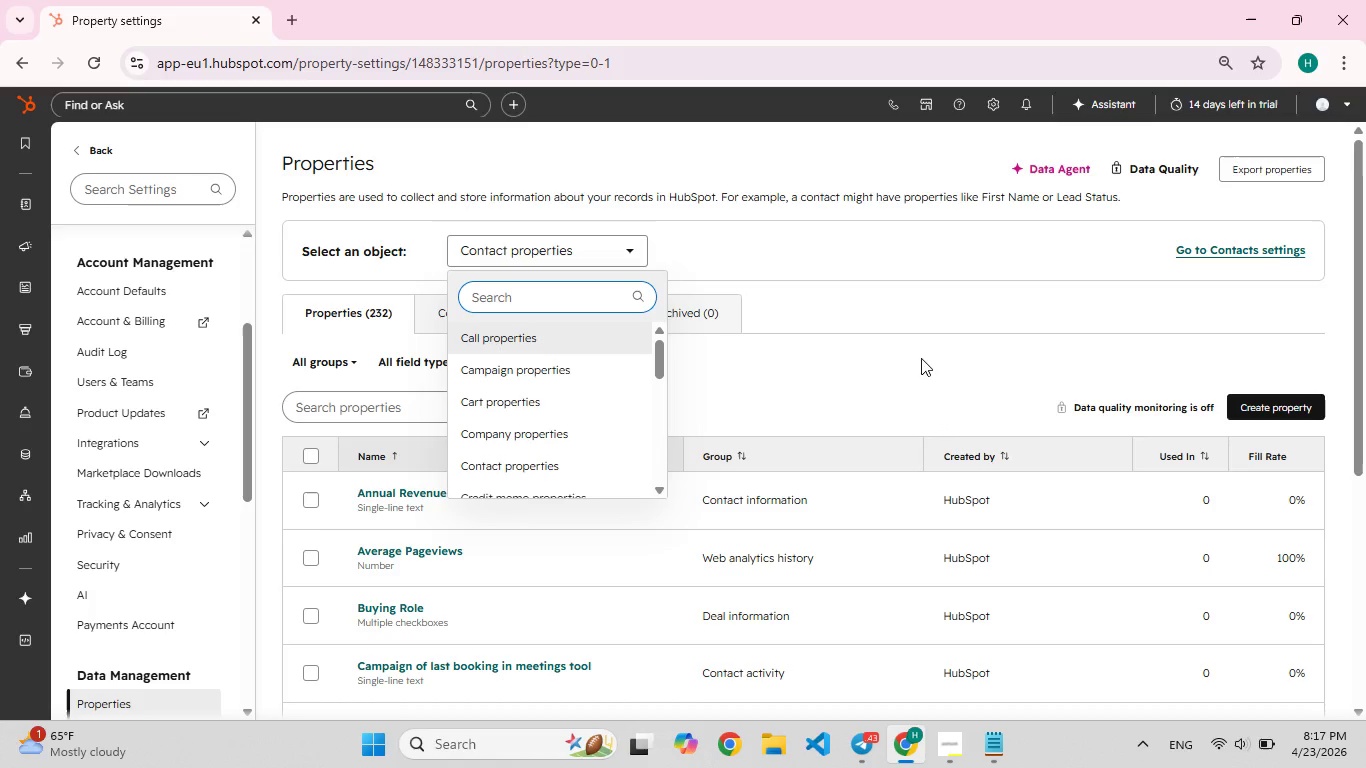 
left_click([888, 314])
 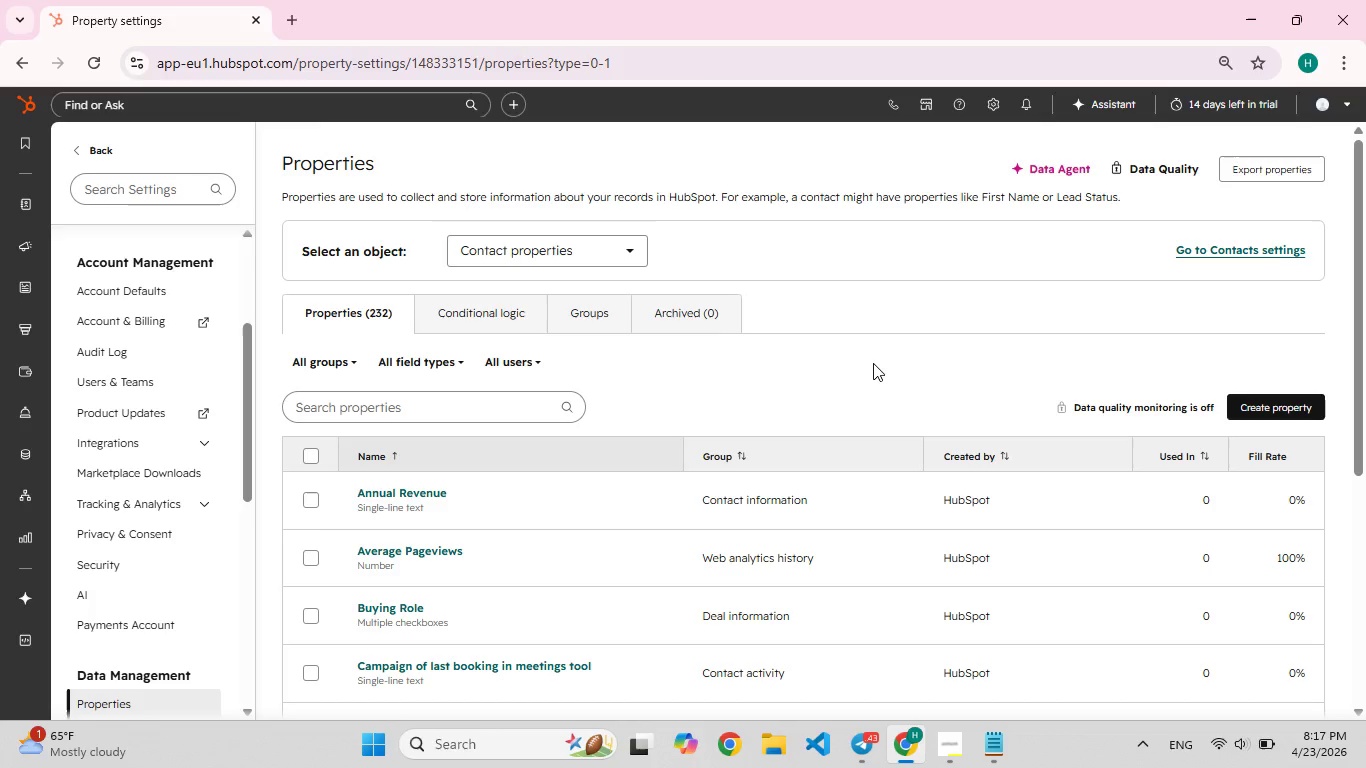 
wait(20.95)
 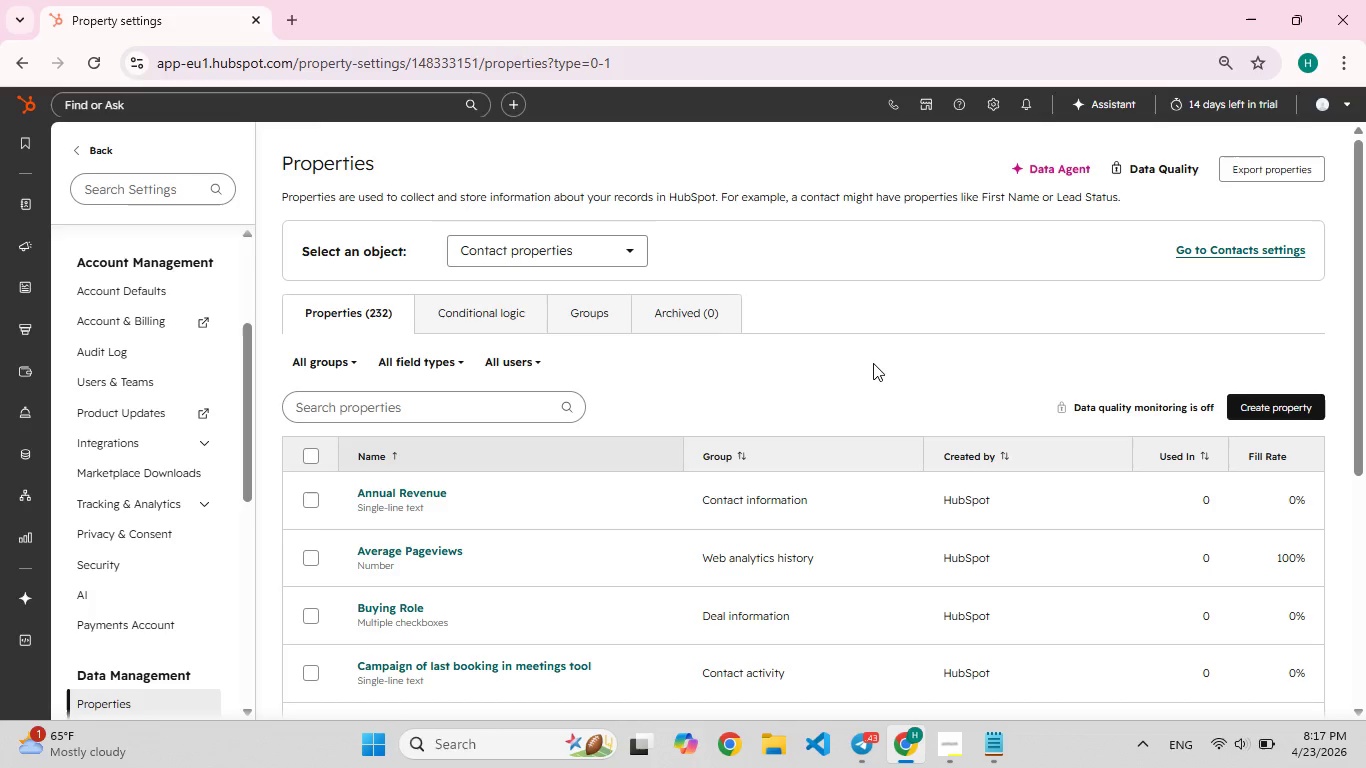 
scroll: coordinate [691, 379], scroll_direction: down, amount: 8.0
 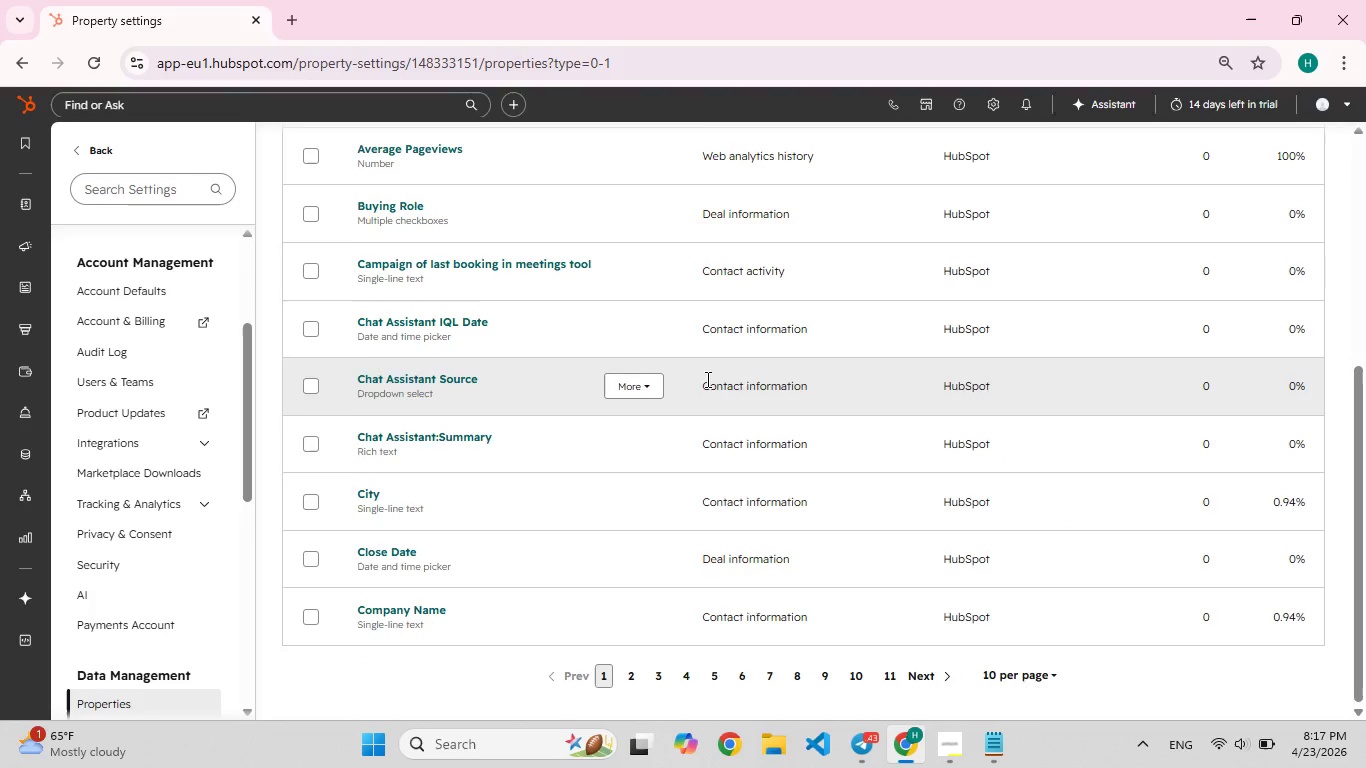 
scroll: coordinate [706, 379], scroll_direction: up, amount: 4.0
 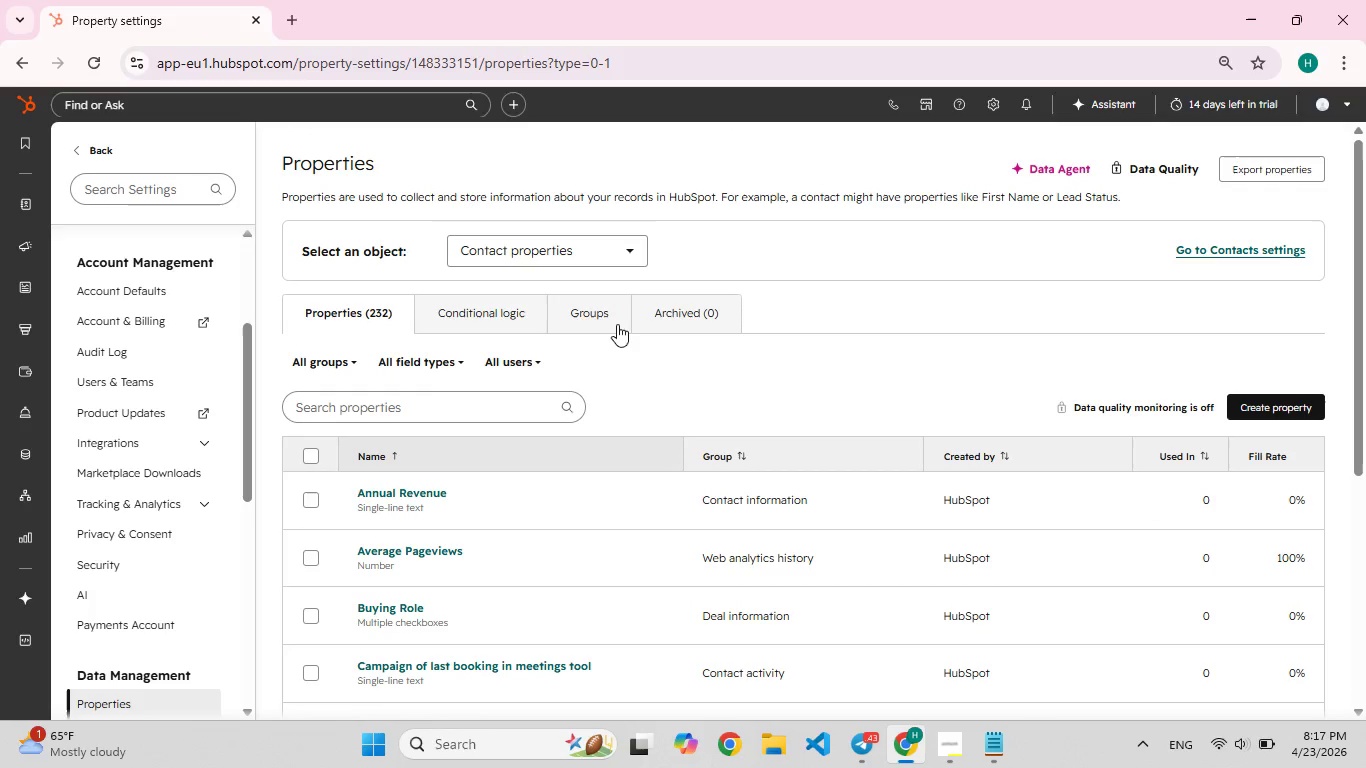 
left_click([603, 316])
 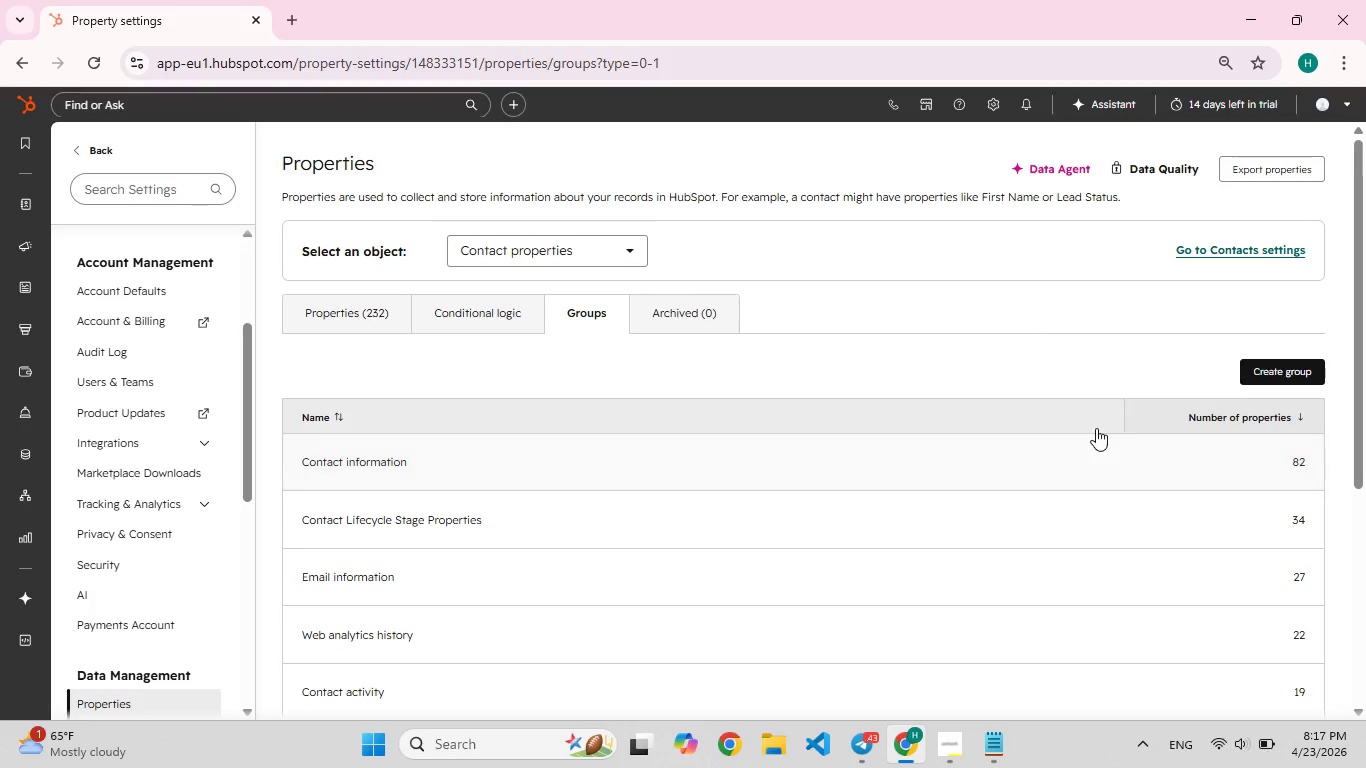 
left_click([1258, 375])
 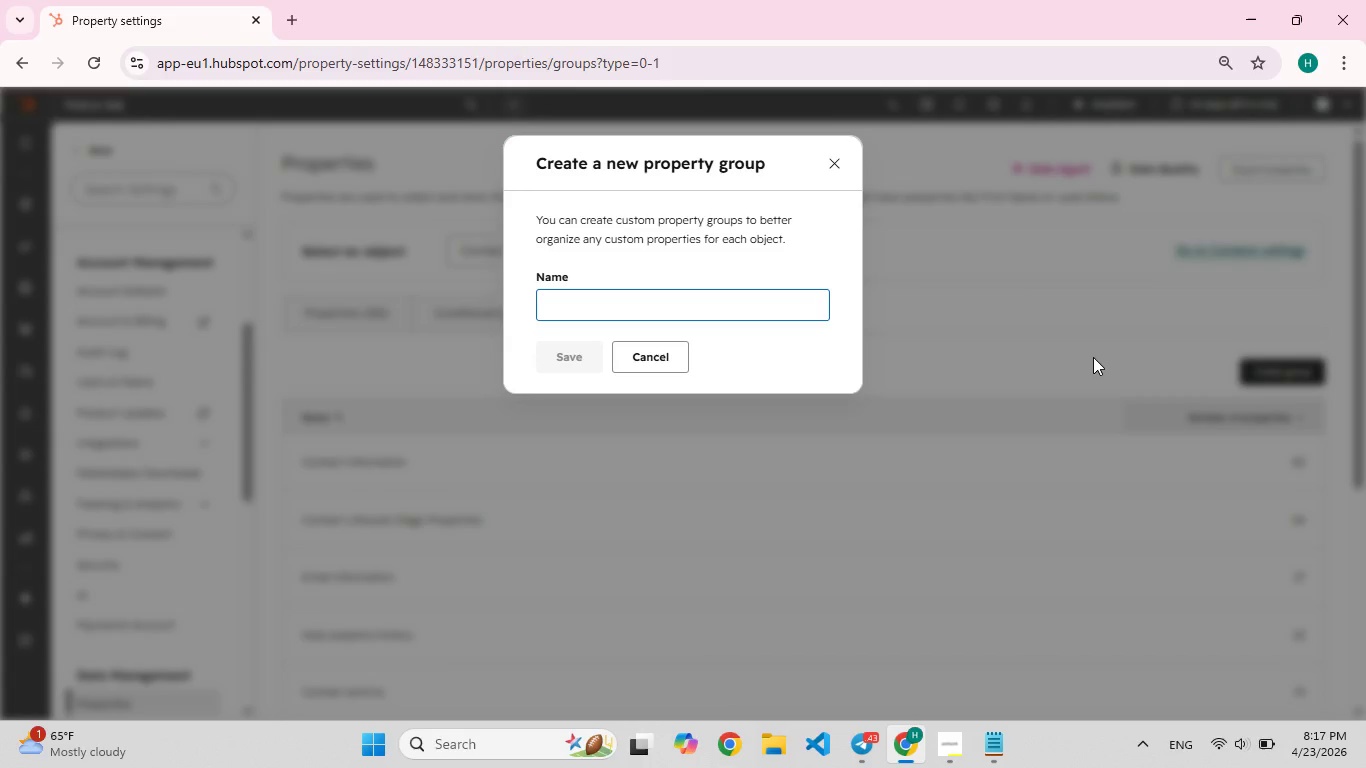 
type(FleetD[F10][F10][F8]g[F9])
key(Backspace)
type([F9])
key(Backspace)
type( Dia[F8]gonstics)
 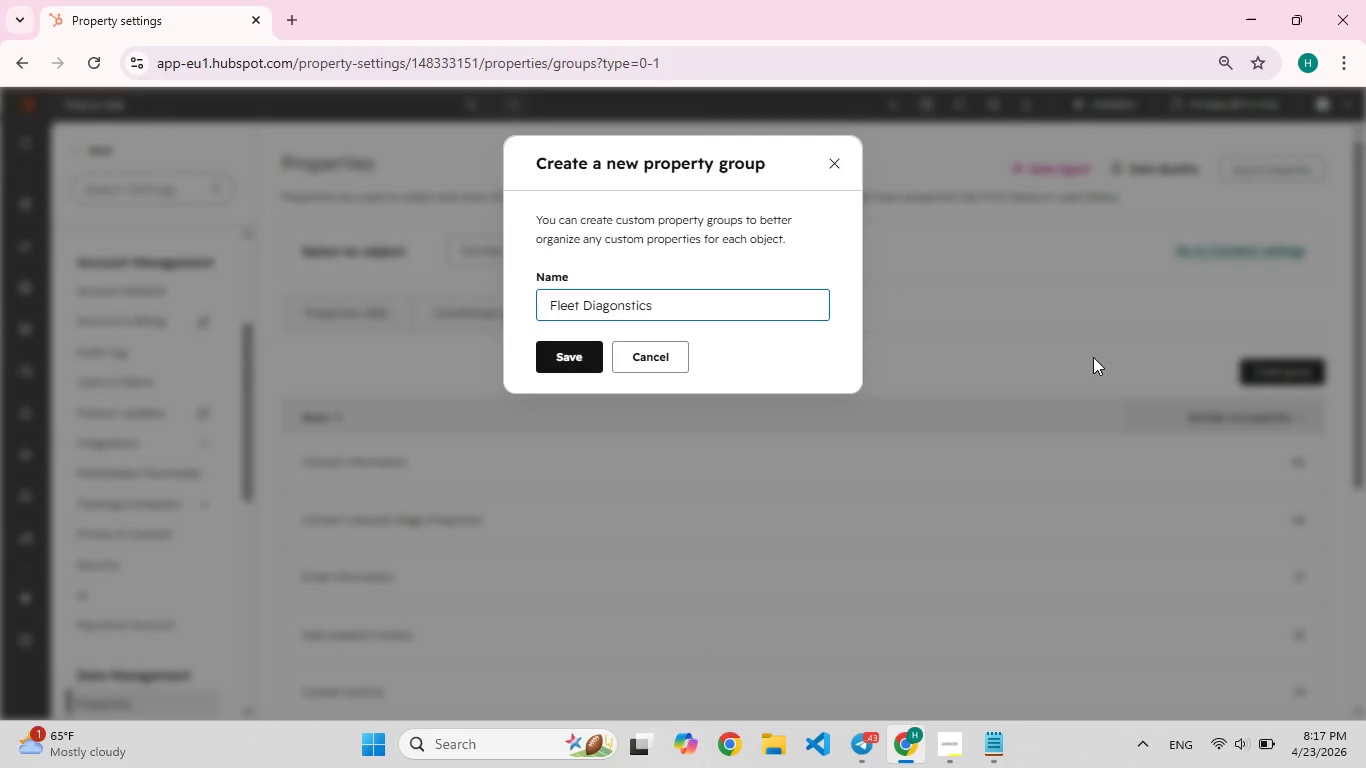 
left_click([585, 363])
 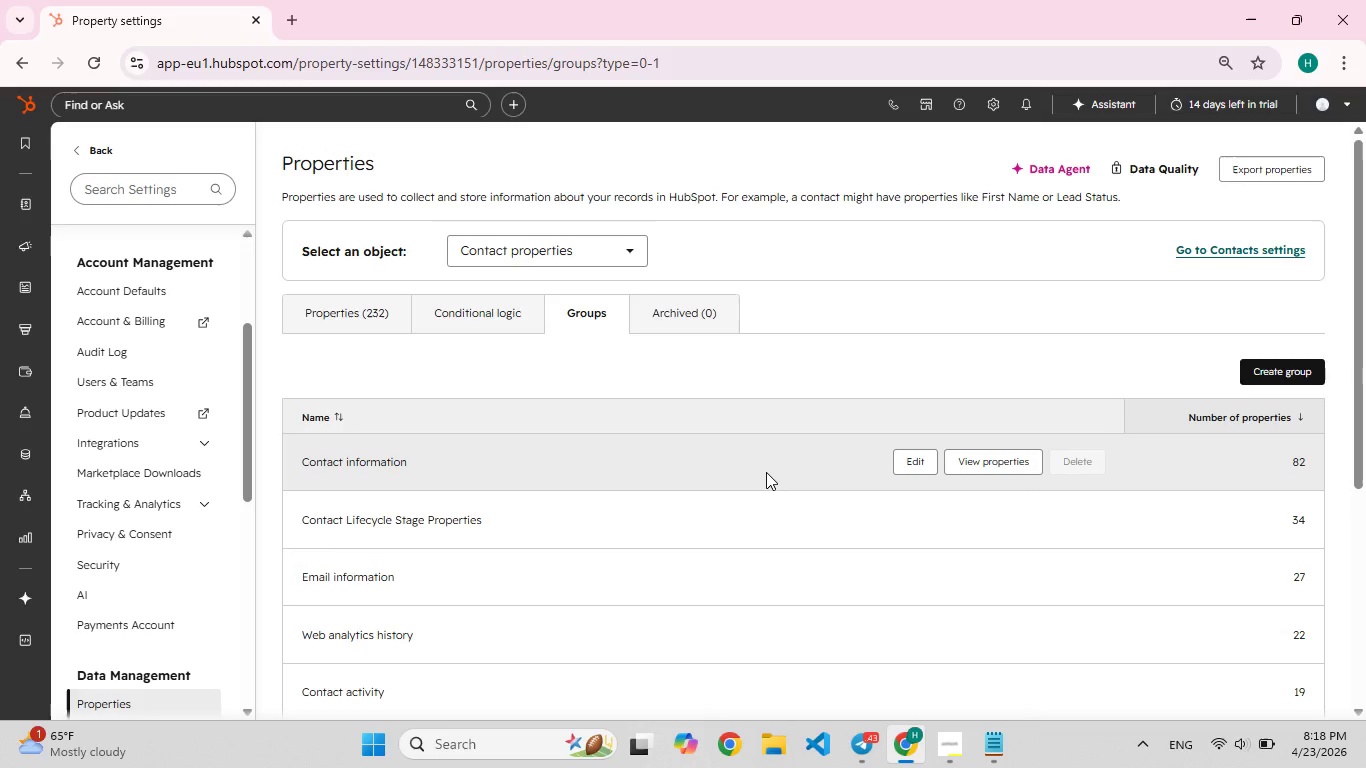 
wait(11.44)
 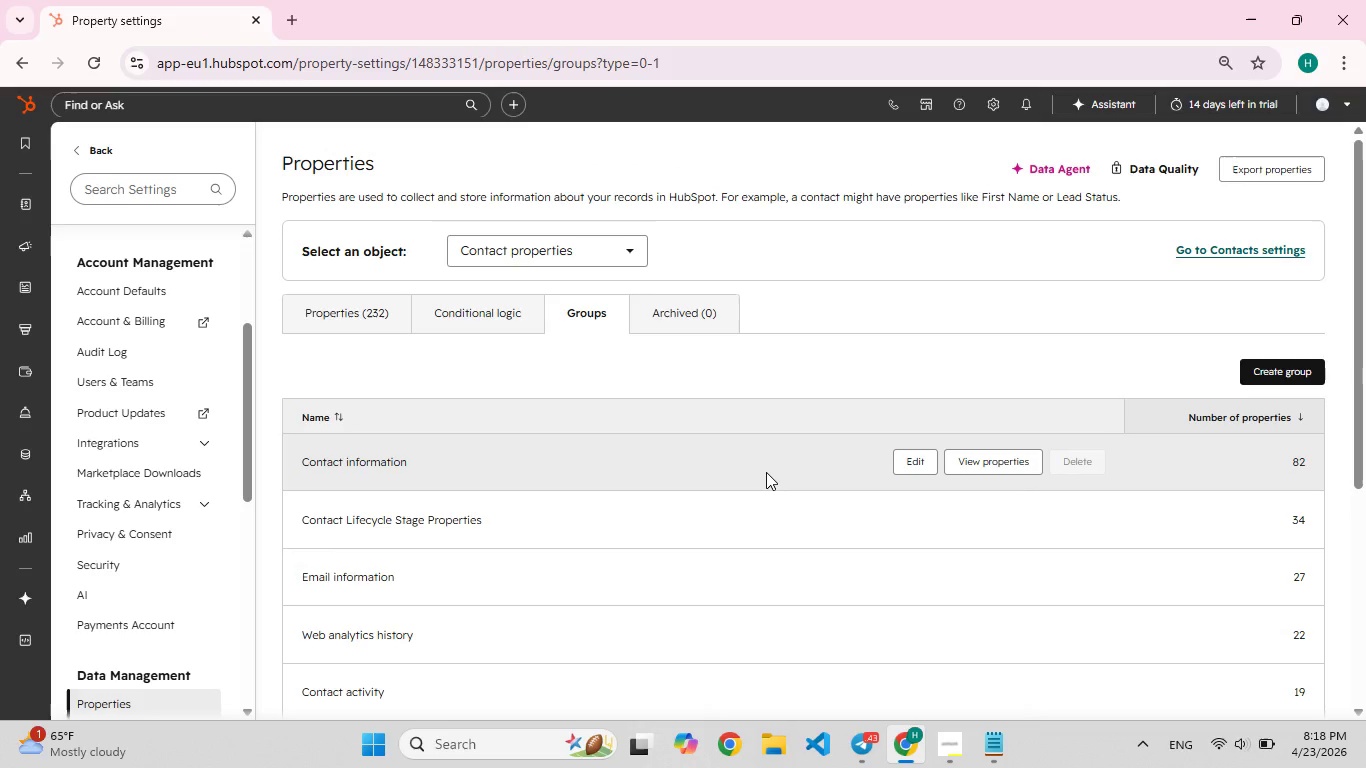 
left_click([96, 54])
 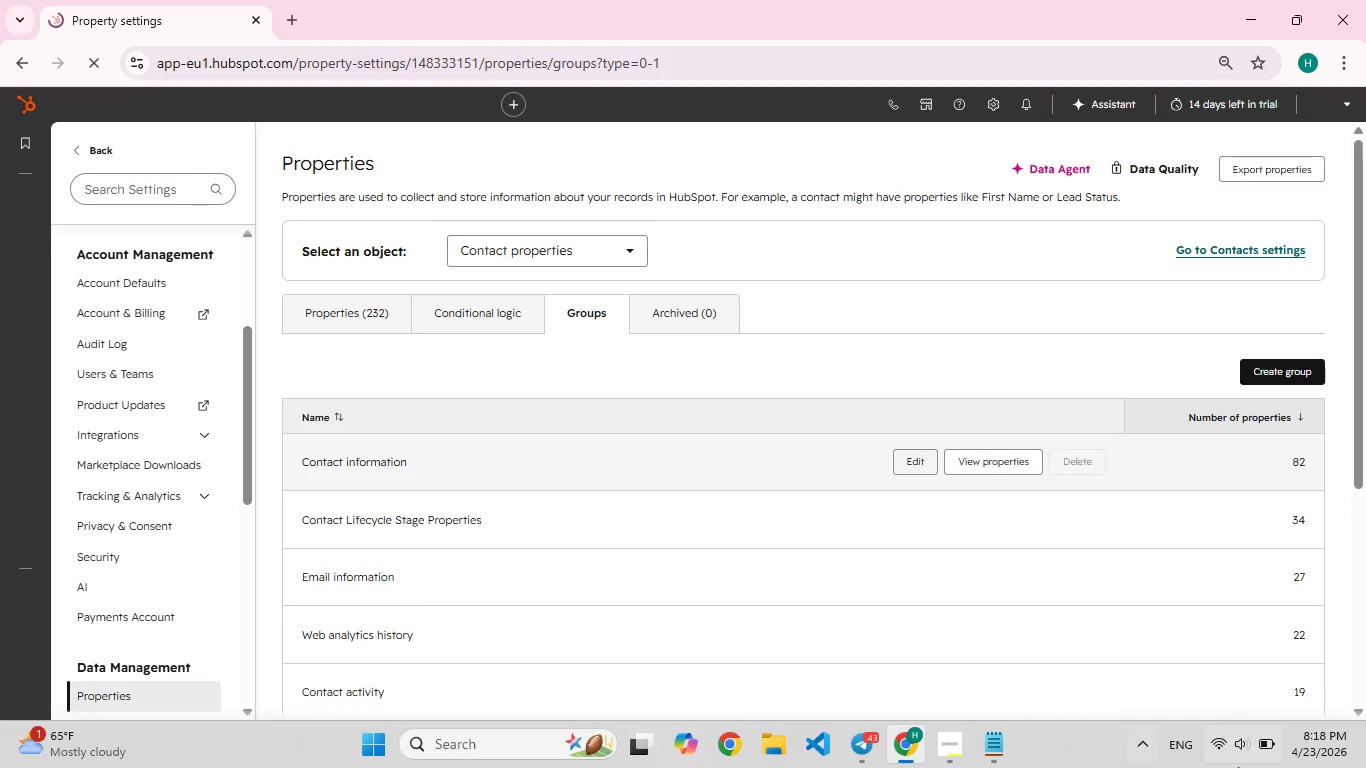 
wait(5.97)
 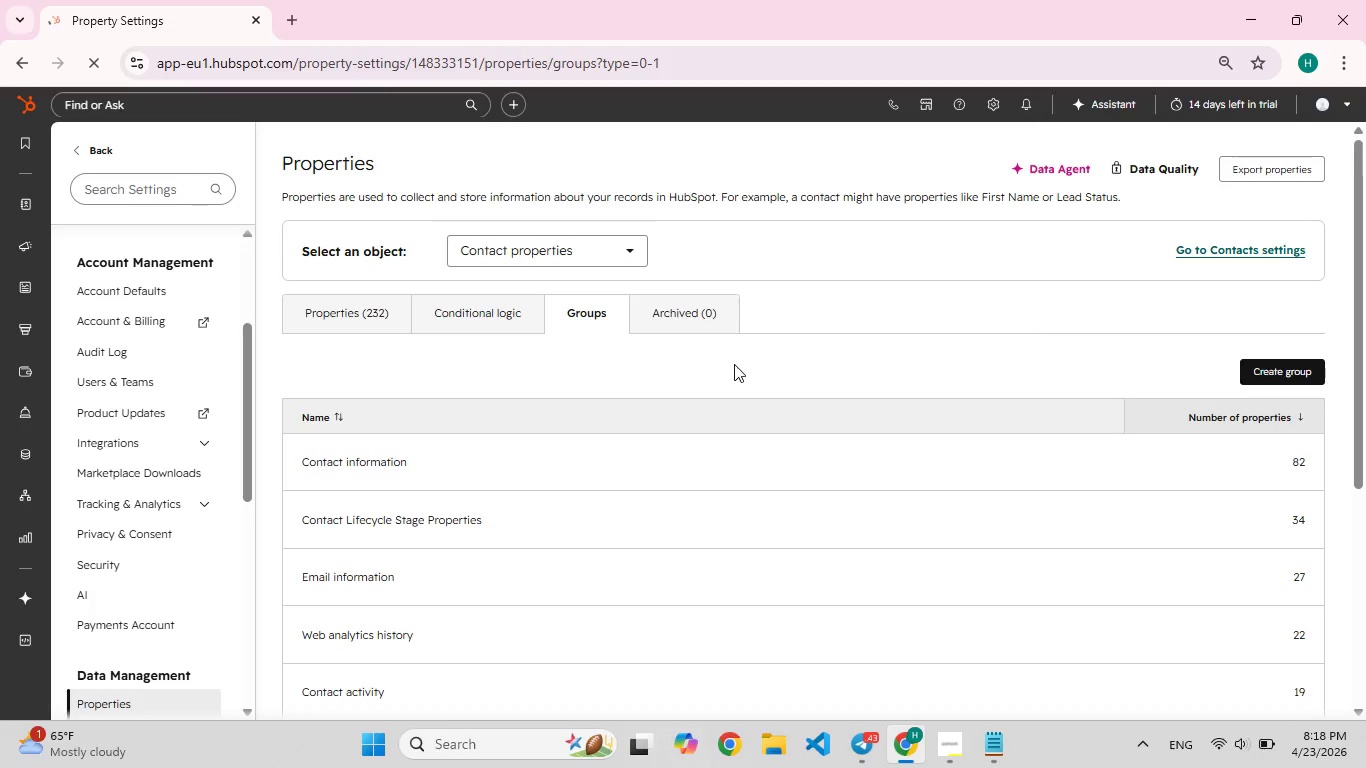 
scroll: coordinate [805, 571], scroll_direction: down, amount: 5.0
 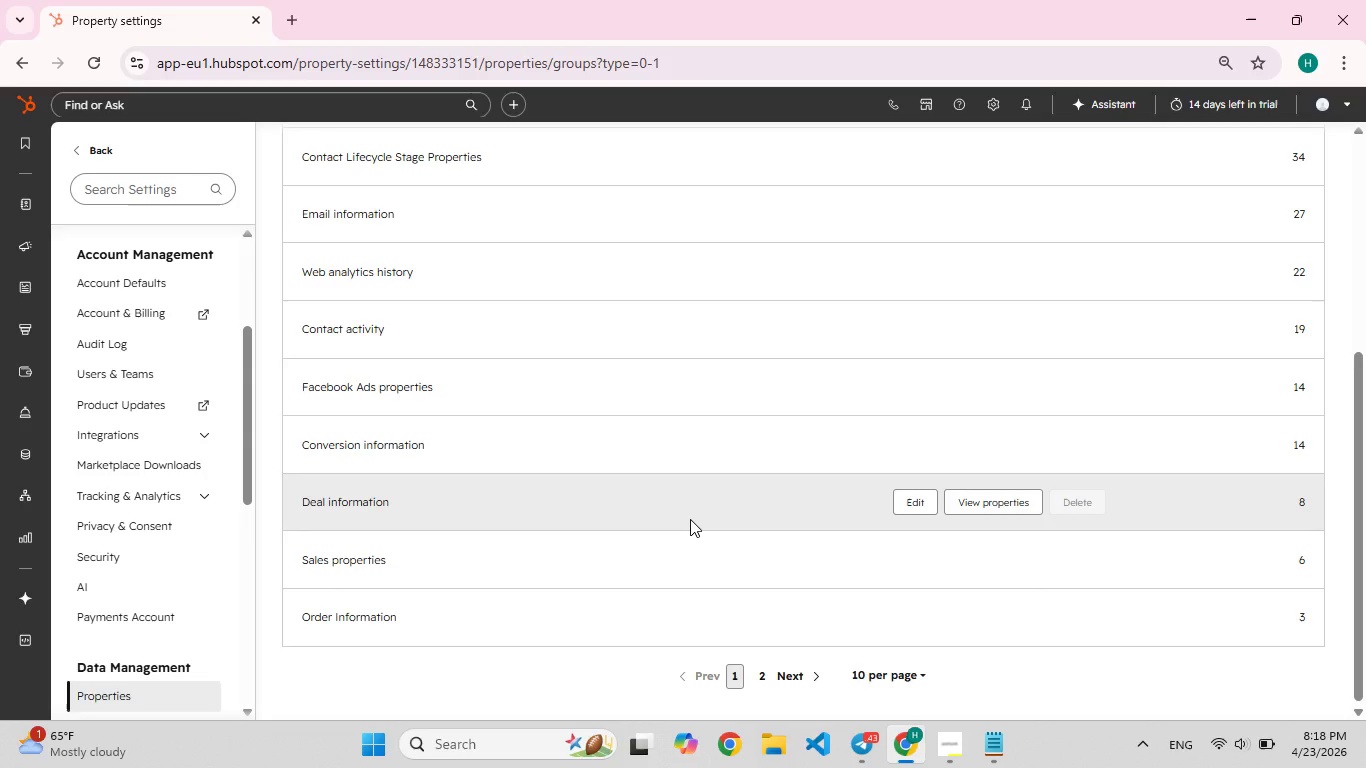 
wait(6.62)
 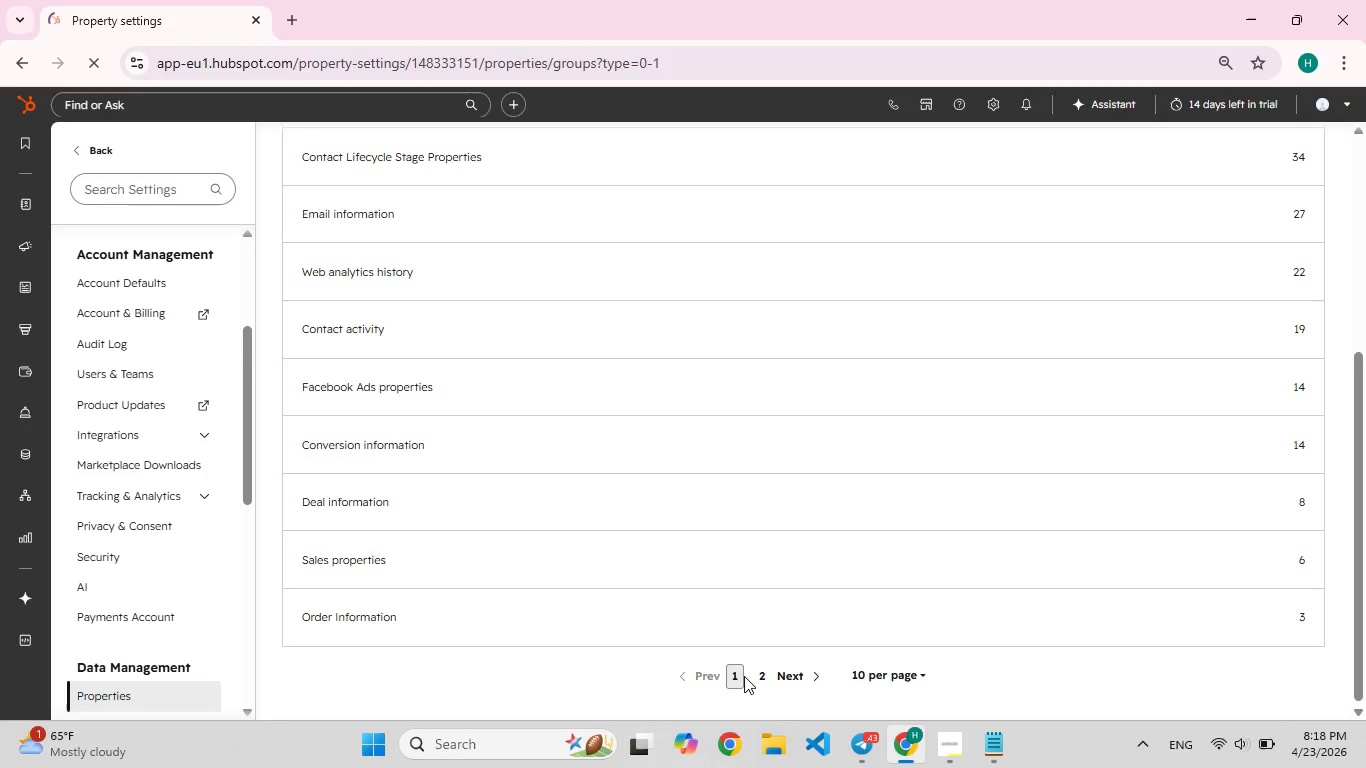 
scroll: coordinate [722, 567], scroll_direction: up, amount: 4.0
 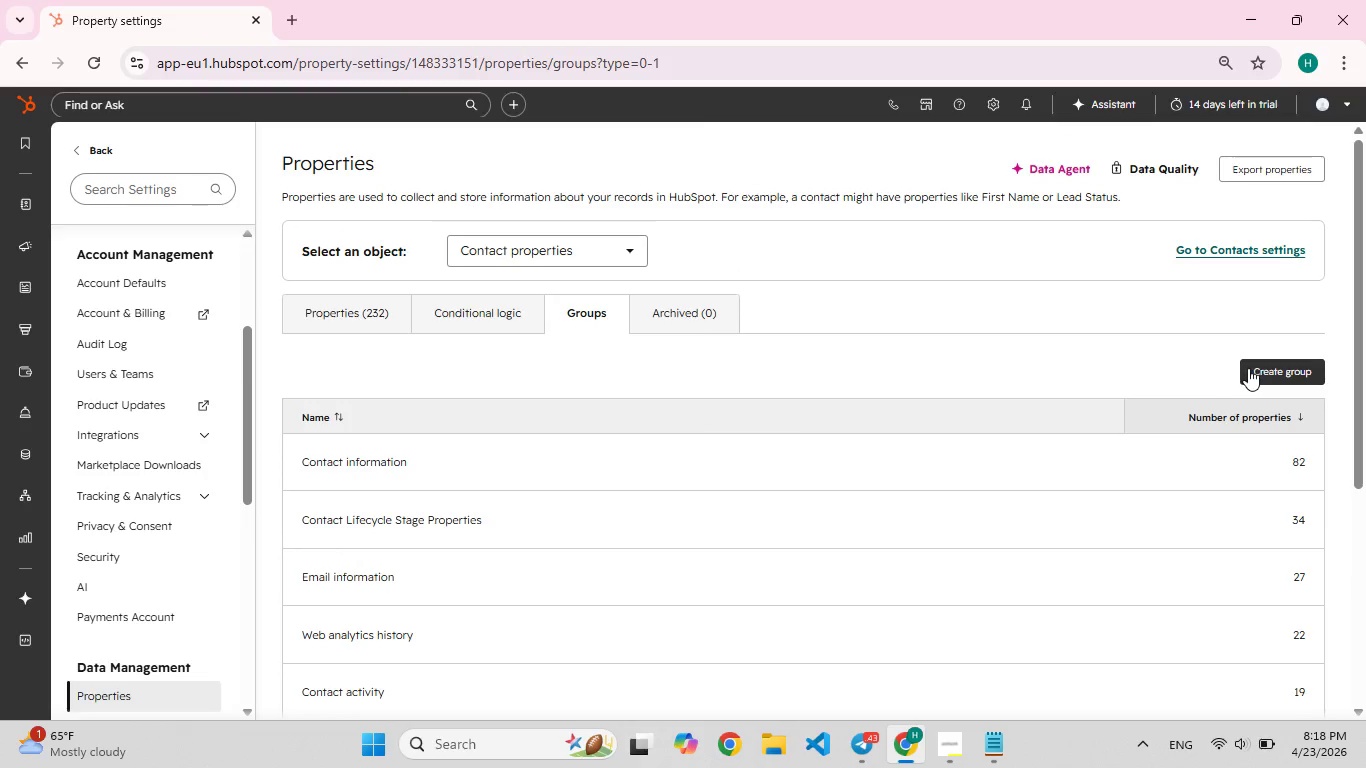 
left_click([1248, 368])
 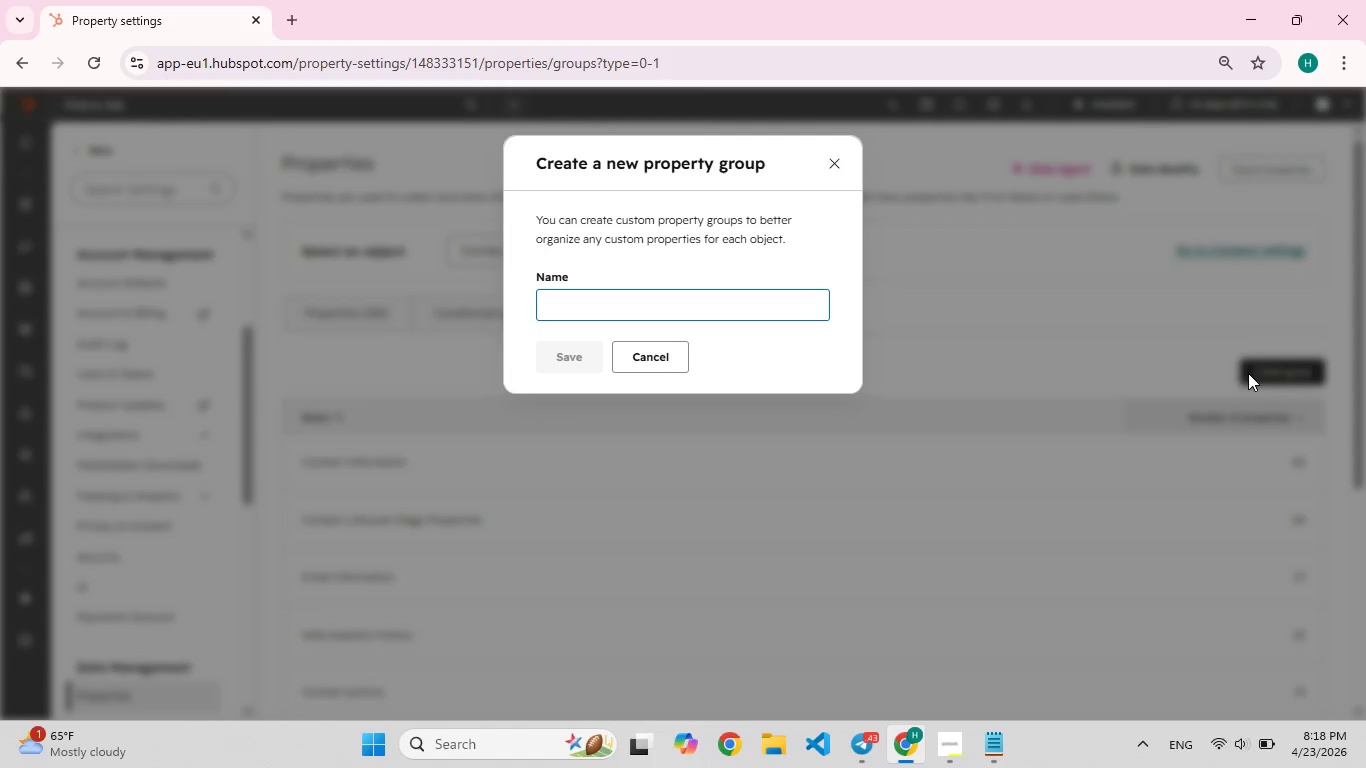 
hold_key(key=ShiftLeft, duration=0.81)
 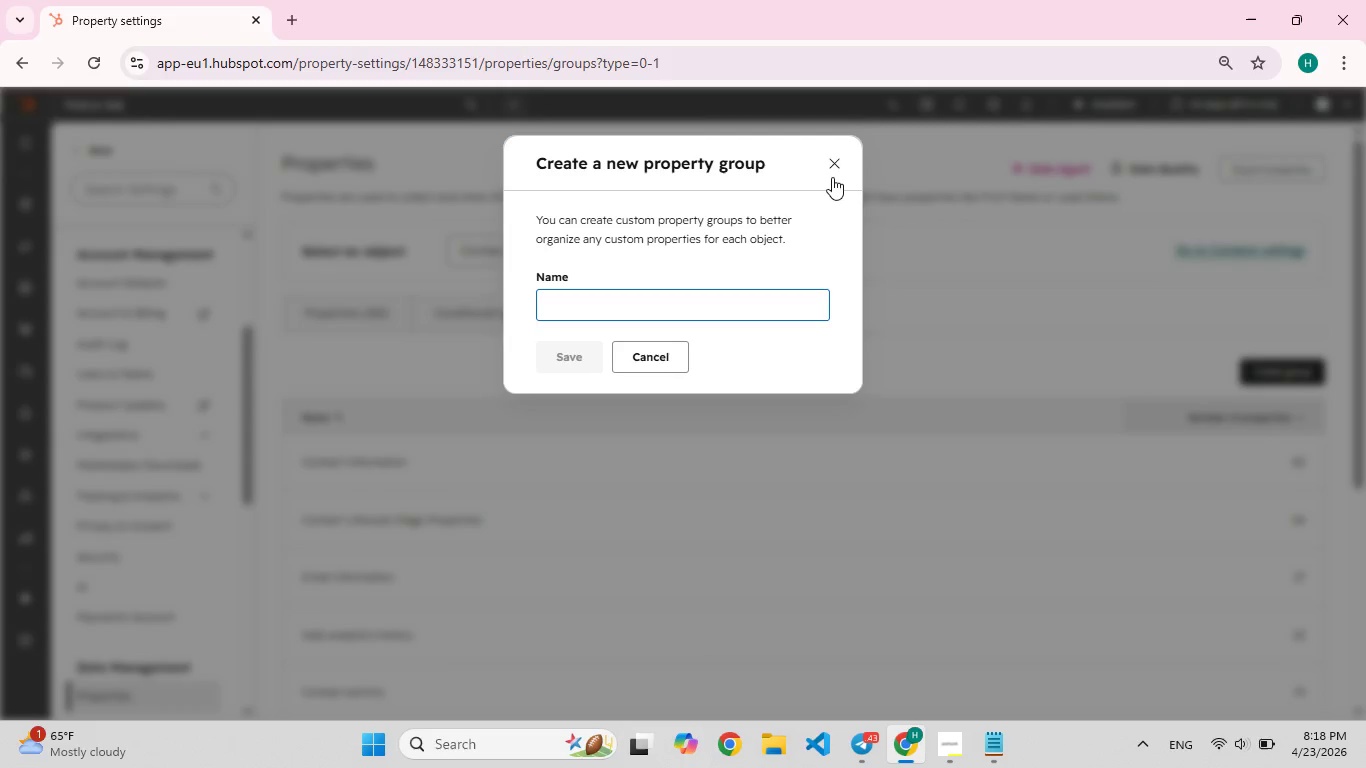 
left_click([832, 169])
 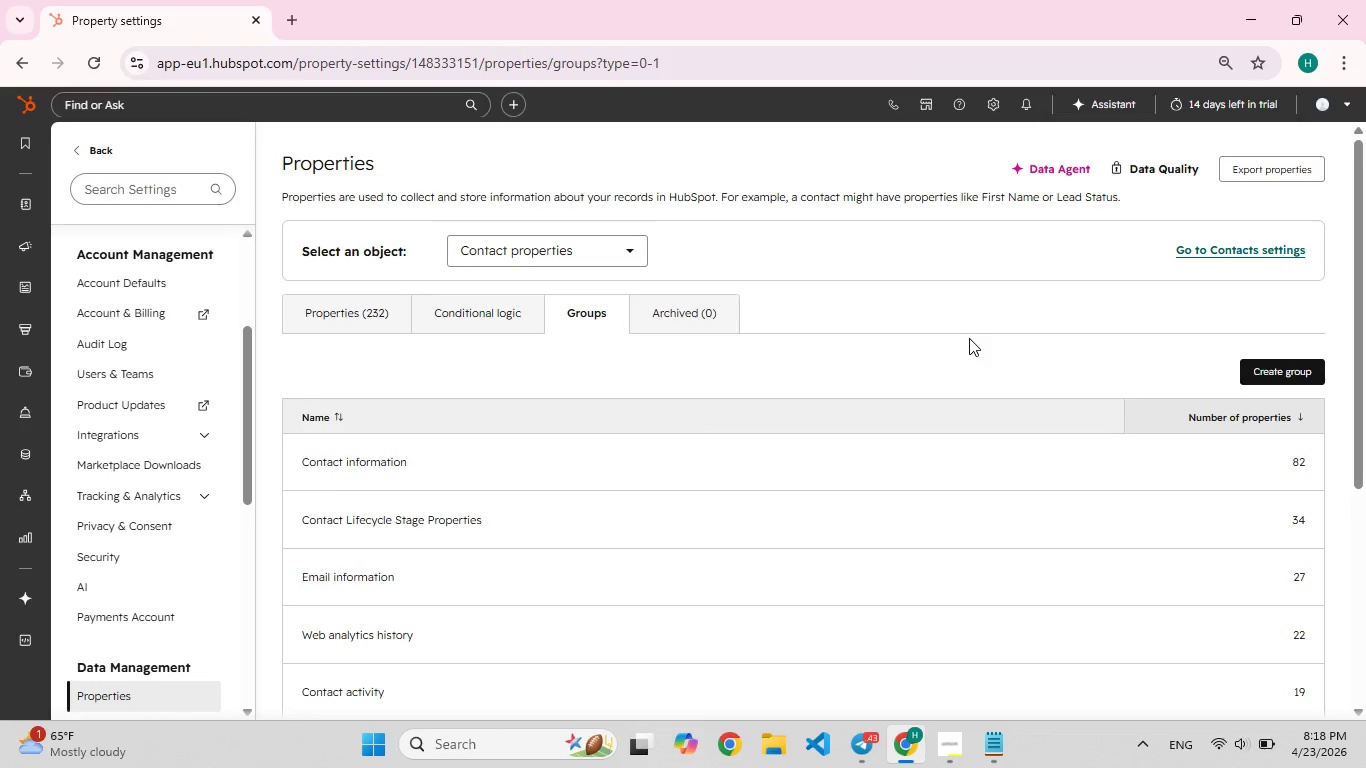 
wait(10.75)
 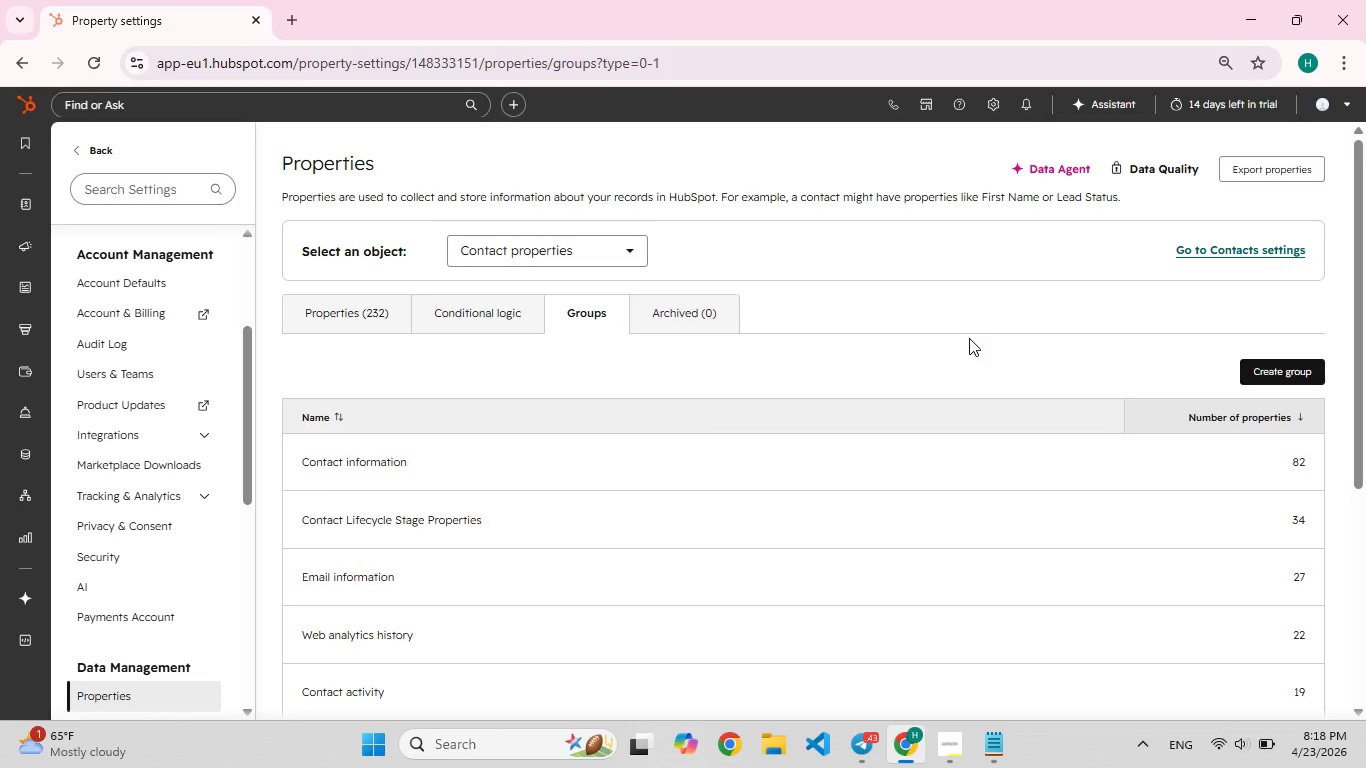 
scroll: coordinate [772, 480], scroll_direction: down, amount: 3.0
 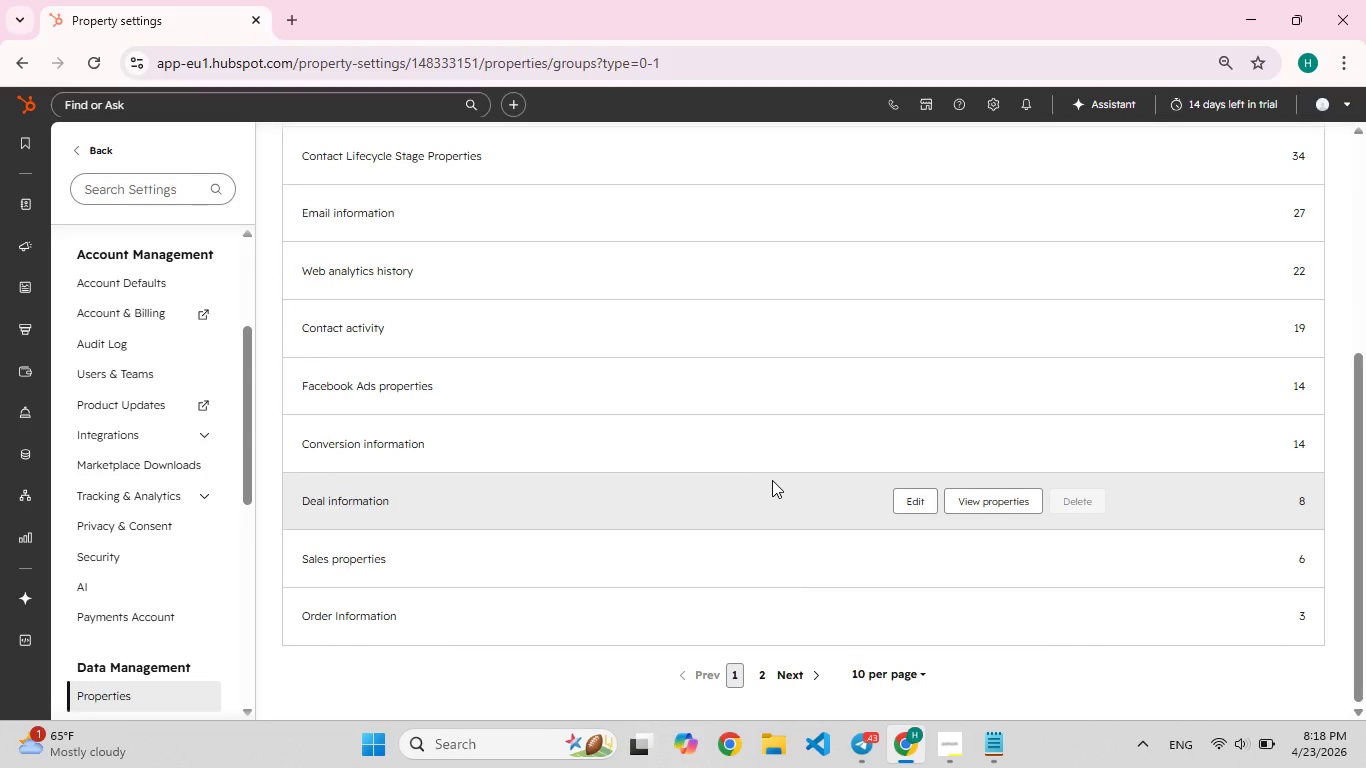 
scroll: coordinate [772, 480], scroll_direction: up, amount: 4.0
 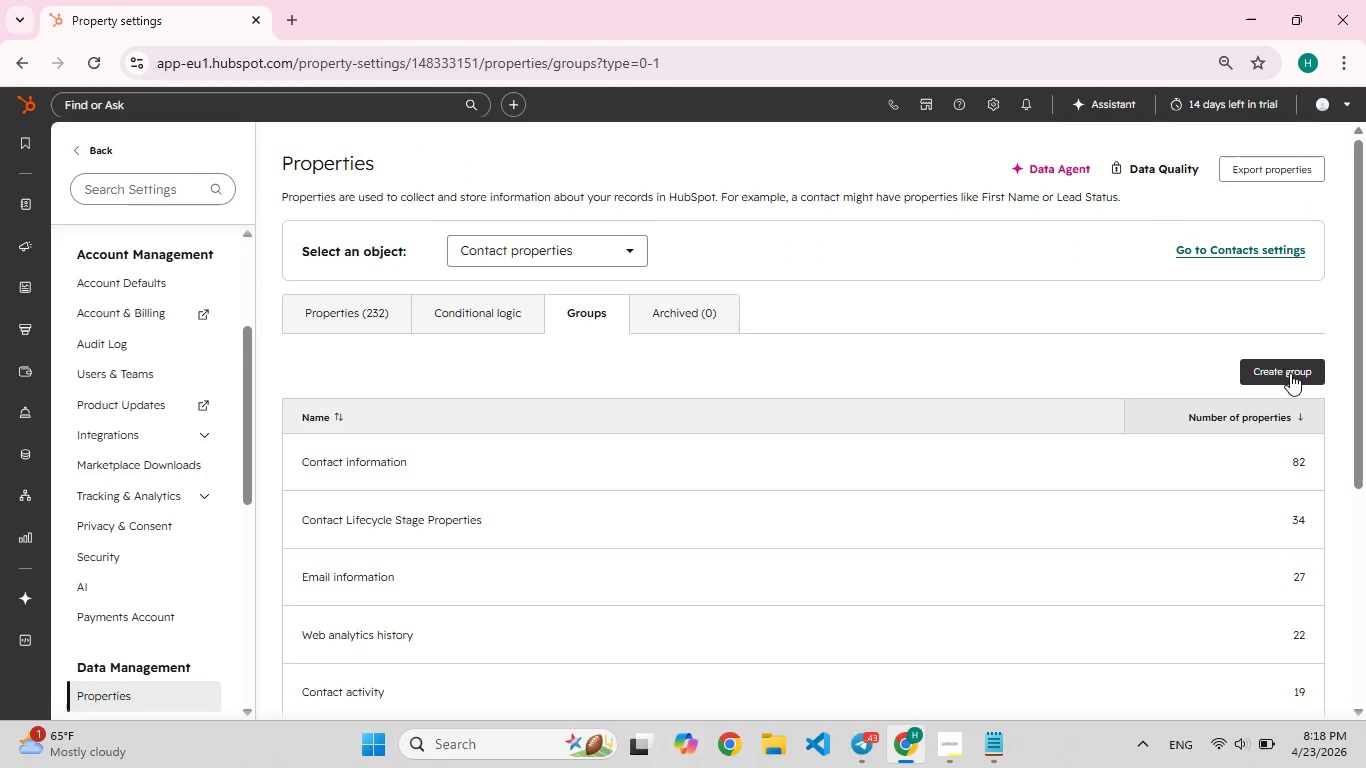 
left_click([1288, 372])
 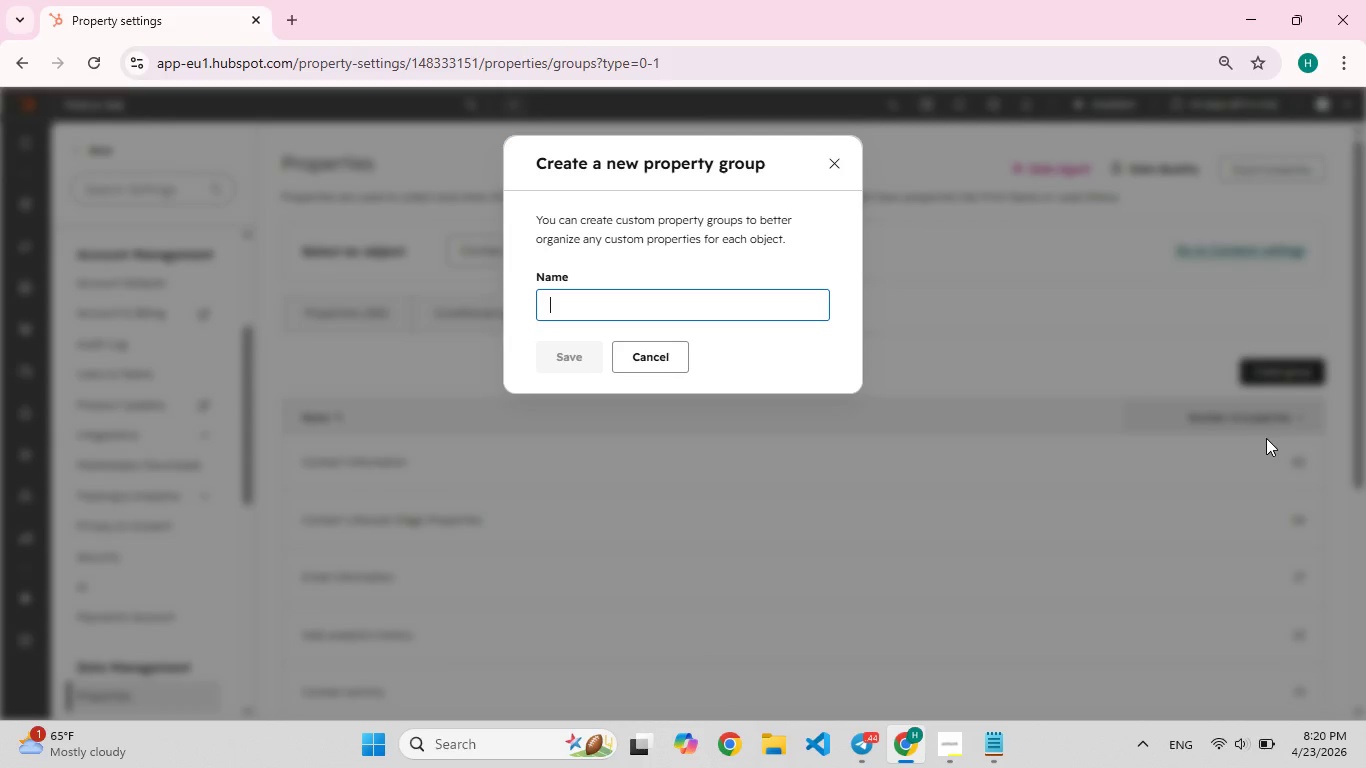 
wait(114.73)
 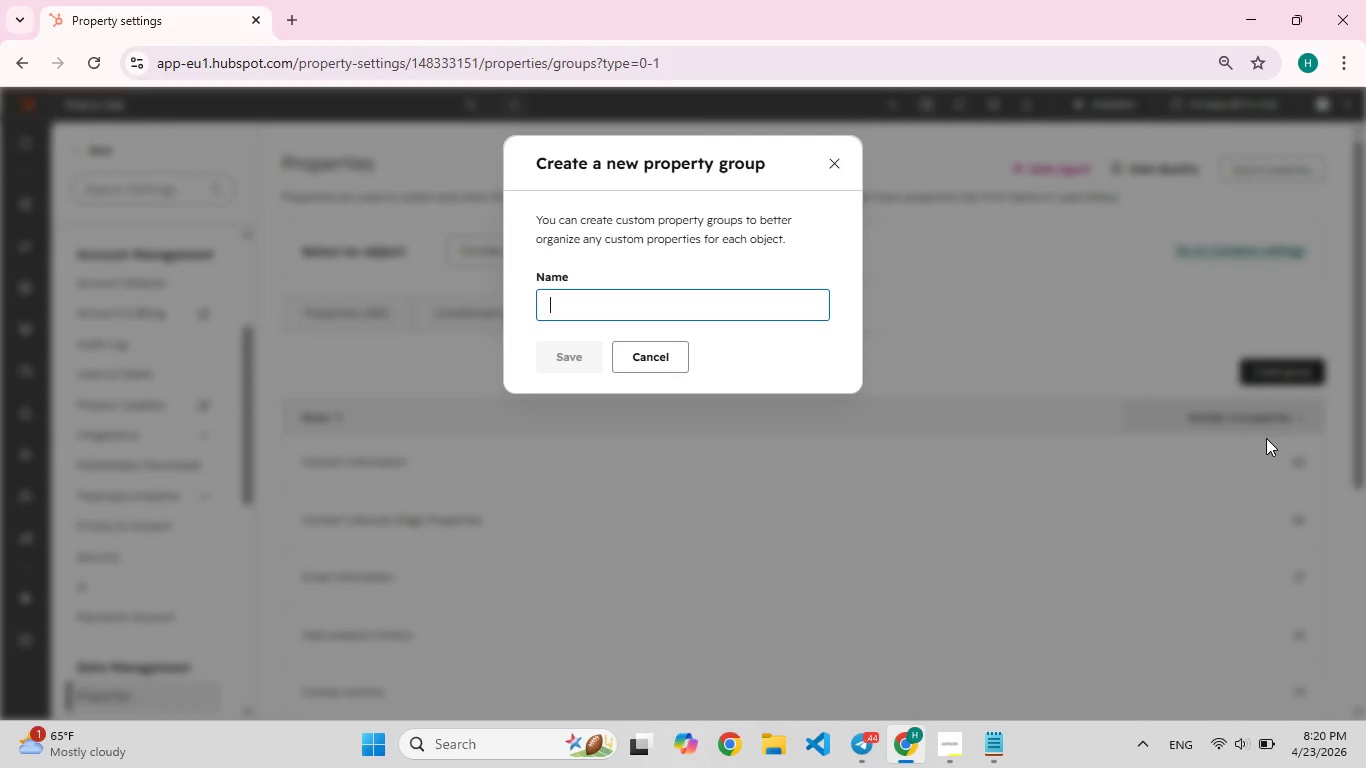 
left_click([661, 369])
 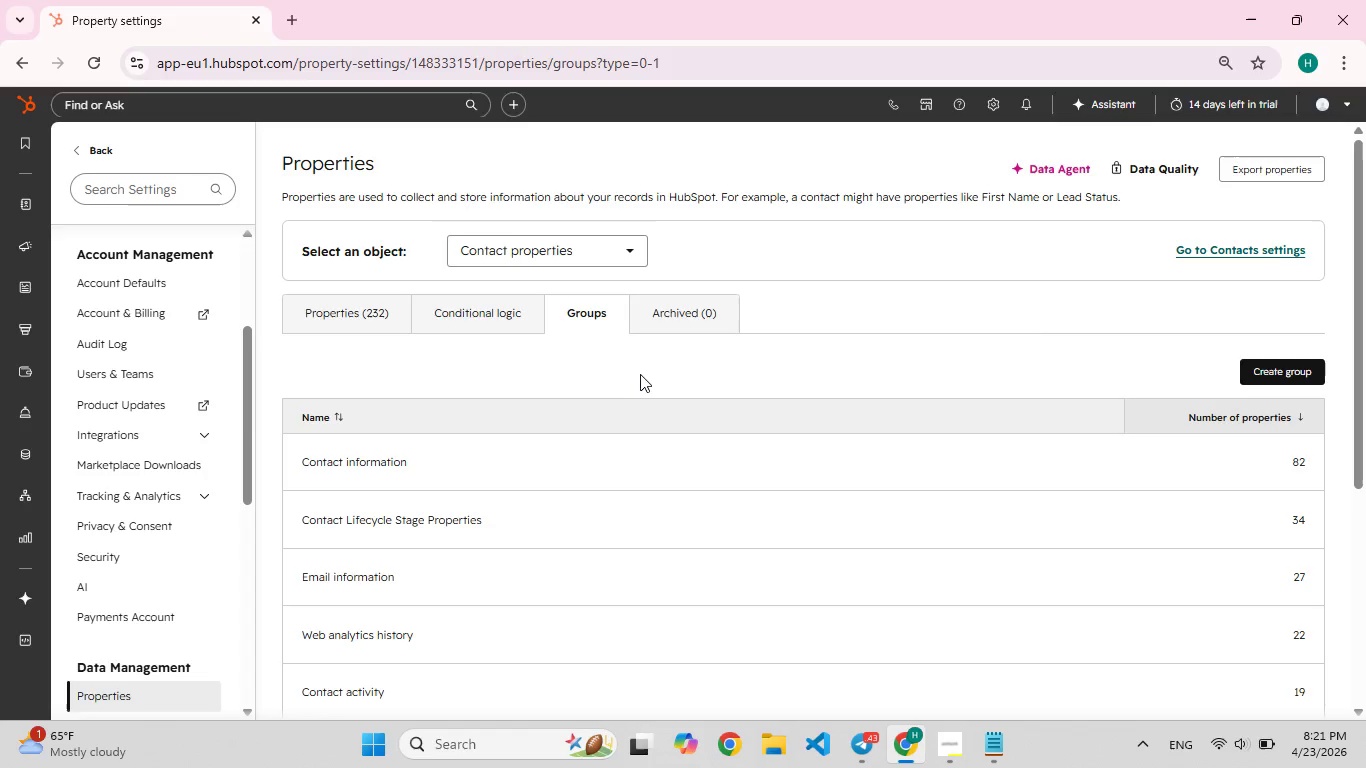 
wait(51.55)
 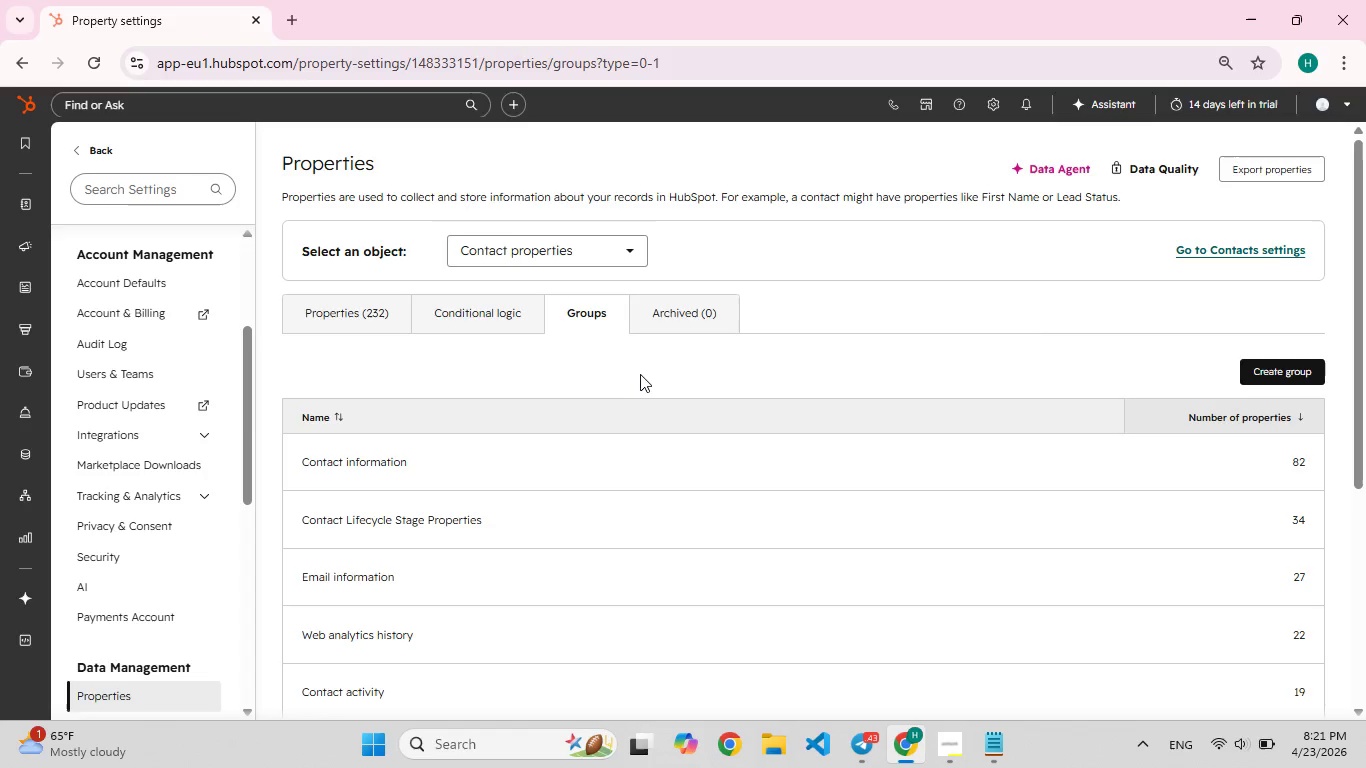 
scroll: coordinate [123, 575], scroll_direction: down, amount: 3.0
 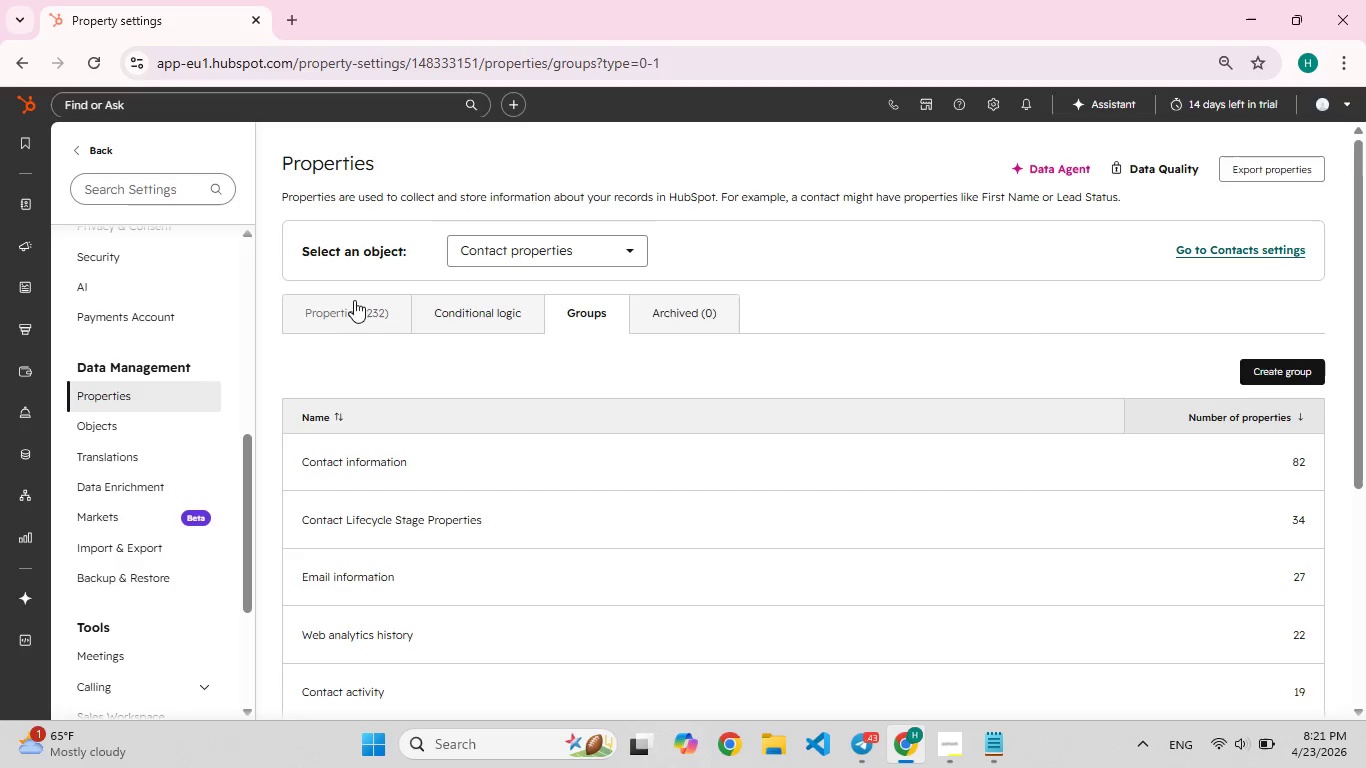 
left_click([353, 308])
 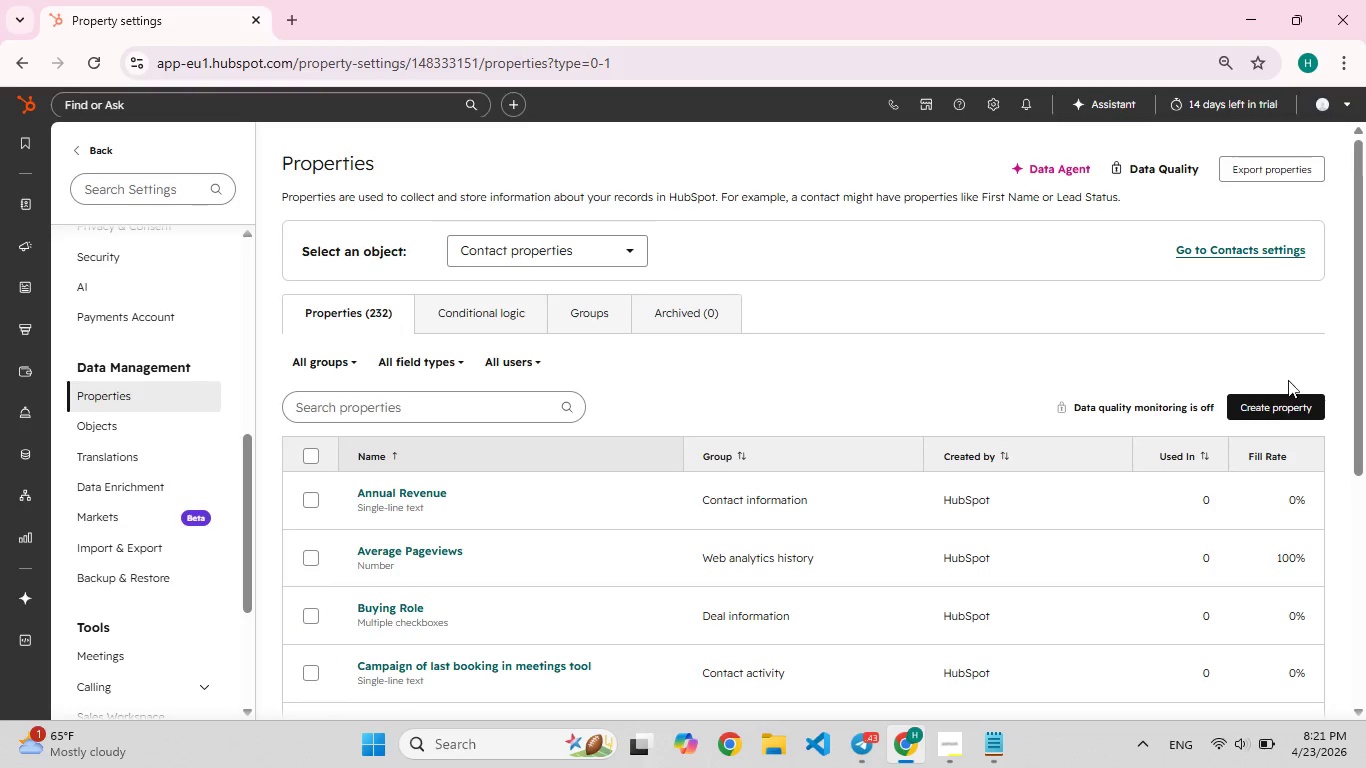 
left_click([1276, 399])
 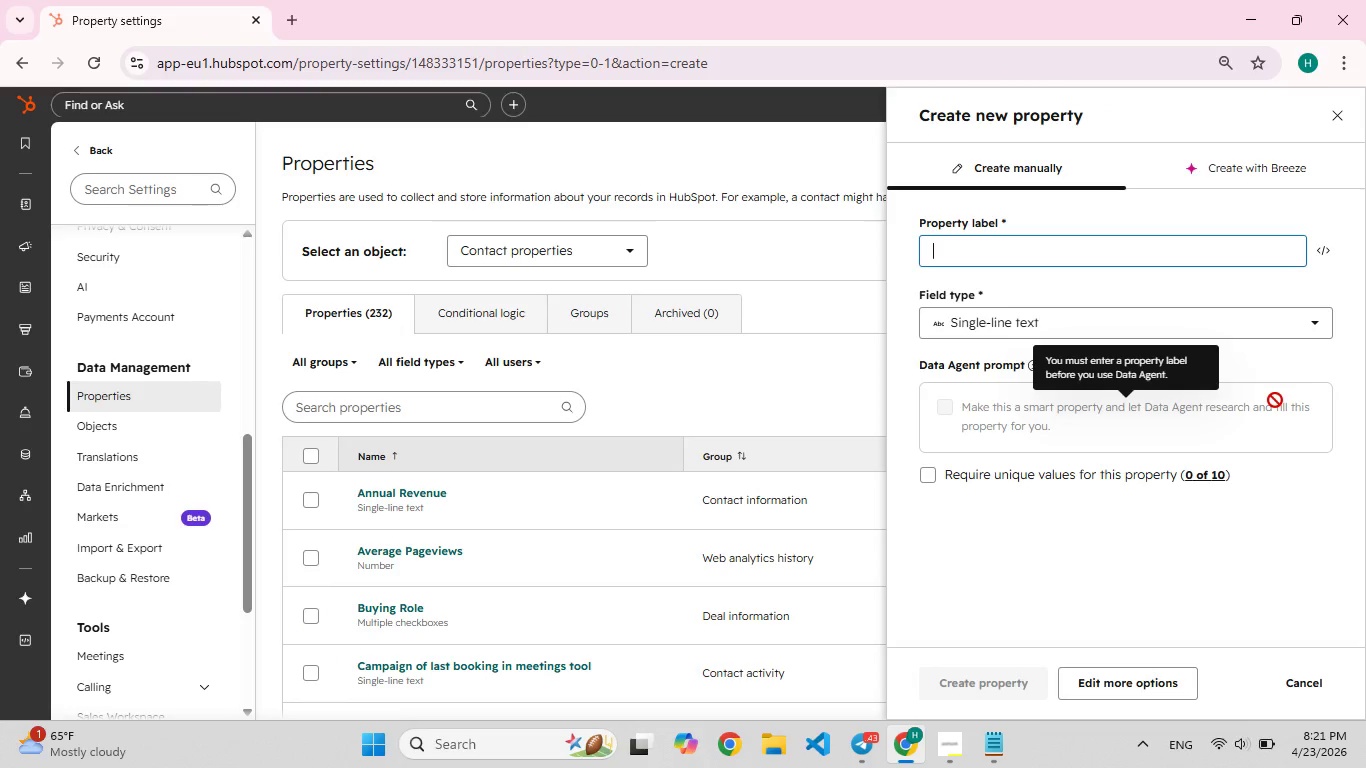 
wait(8.12)
 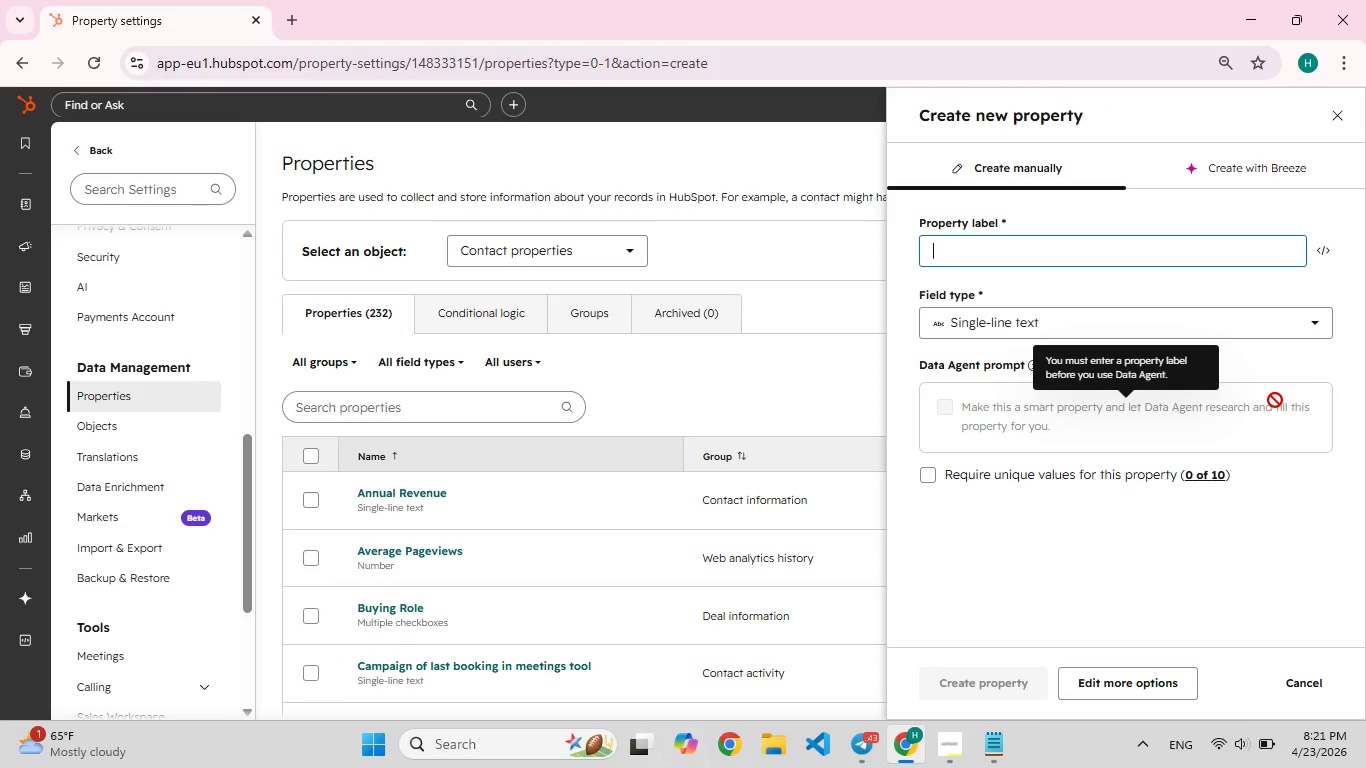 
double_click([1027, 253])
 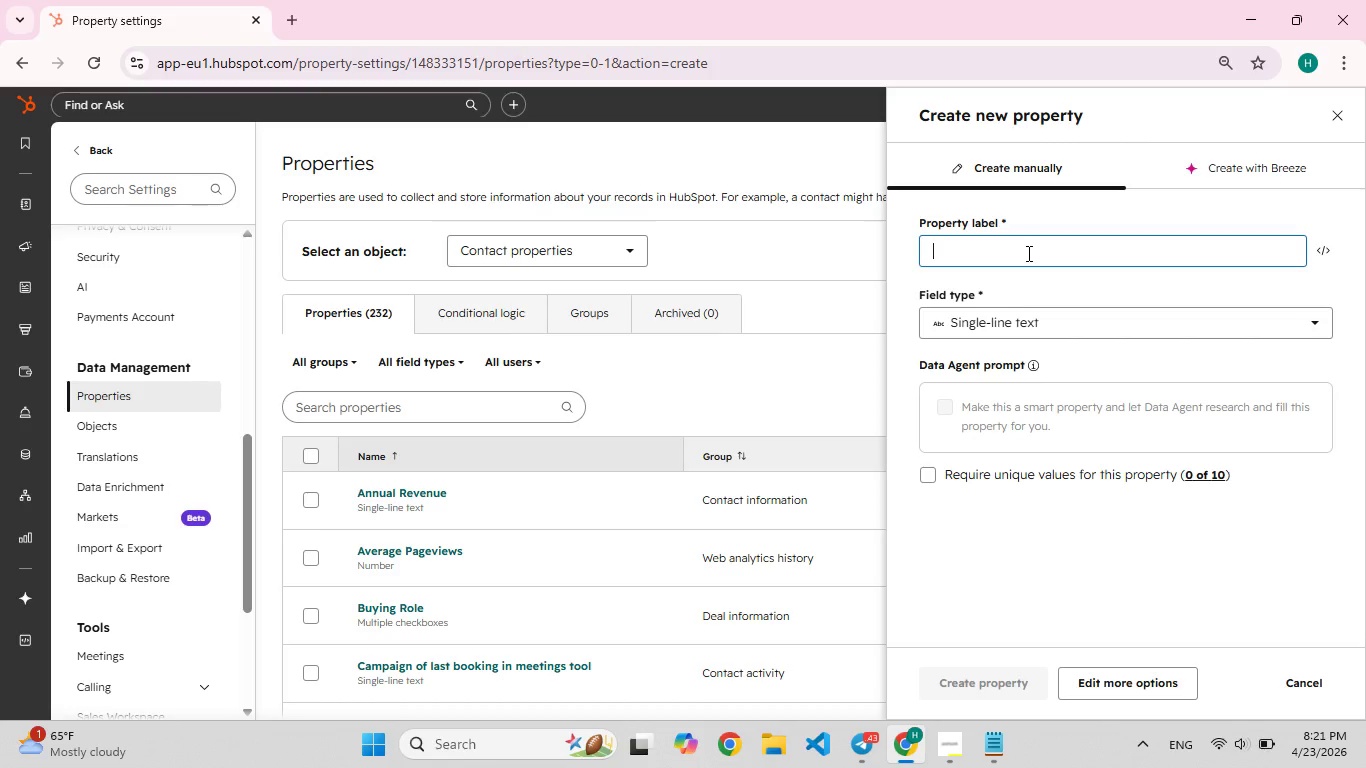 
right_click([1027, 253])
 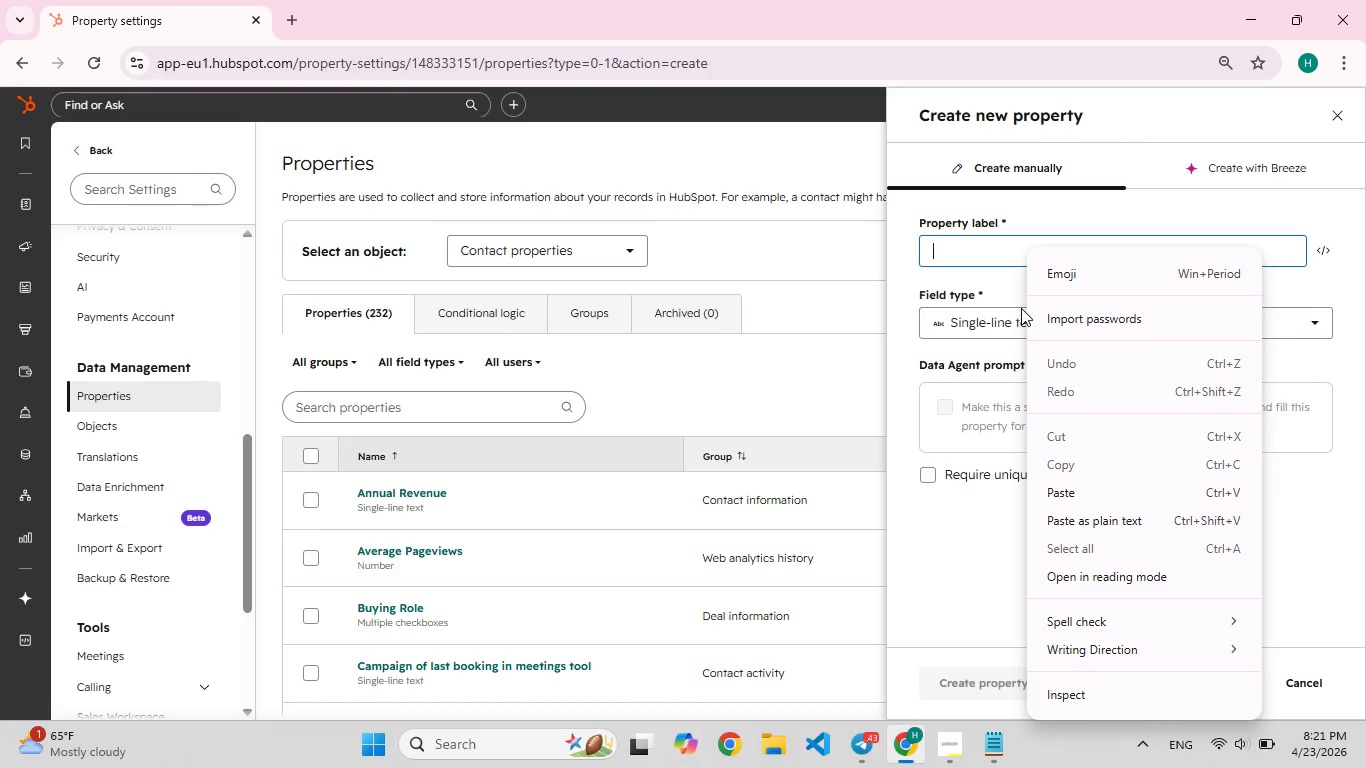 
wait(11.91)
 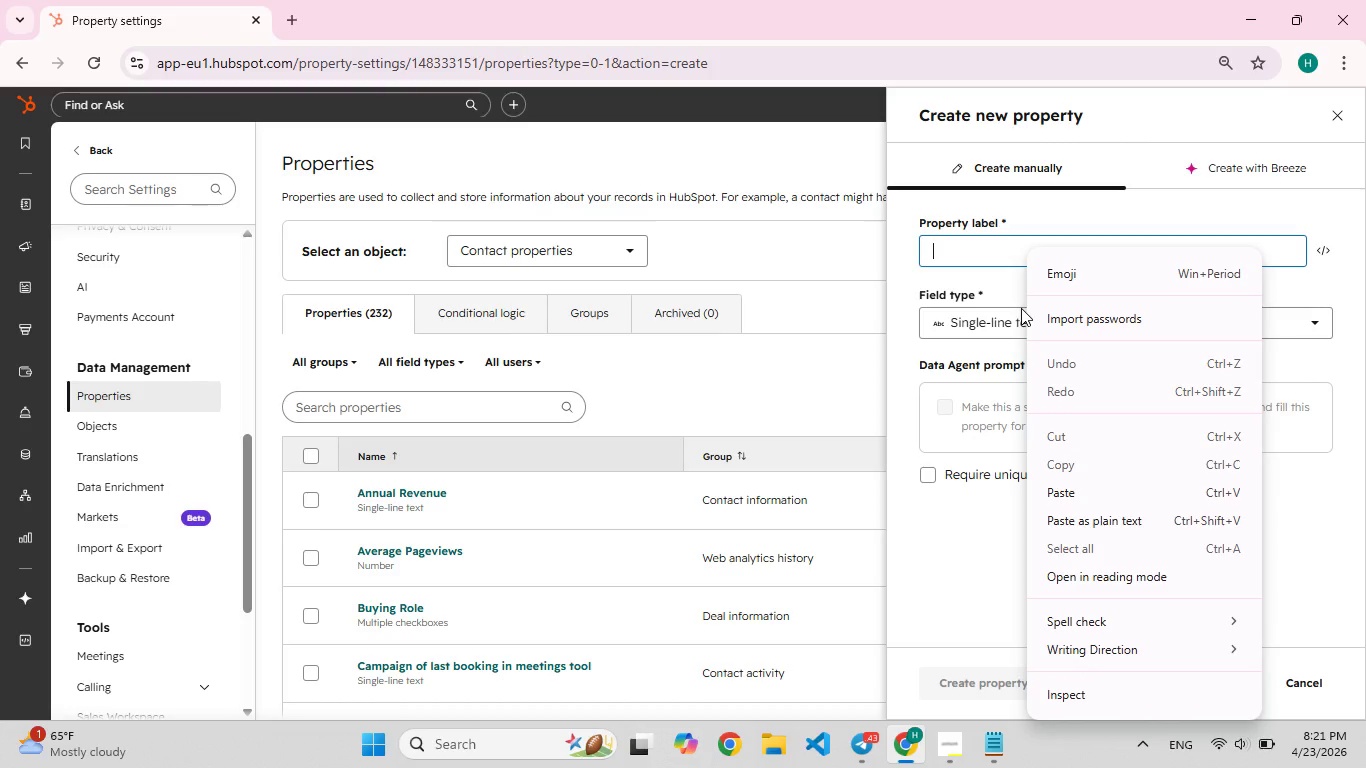 
left_click([947, 252])
 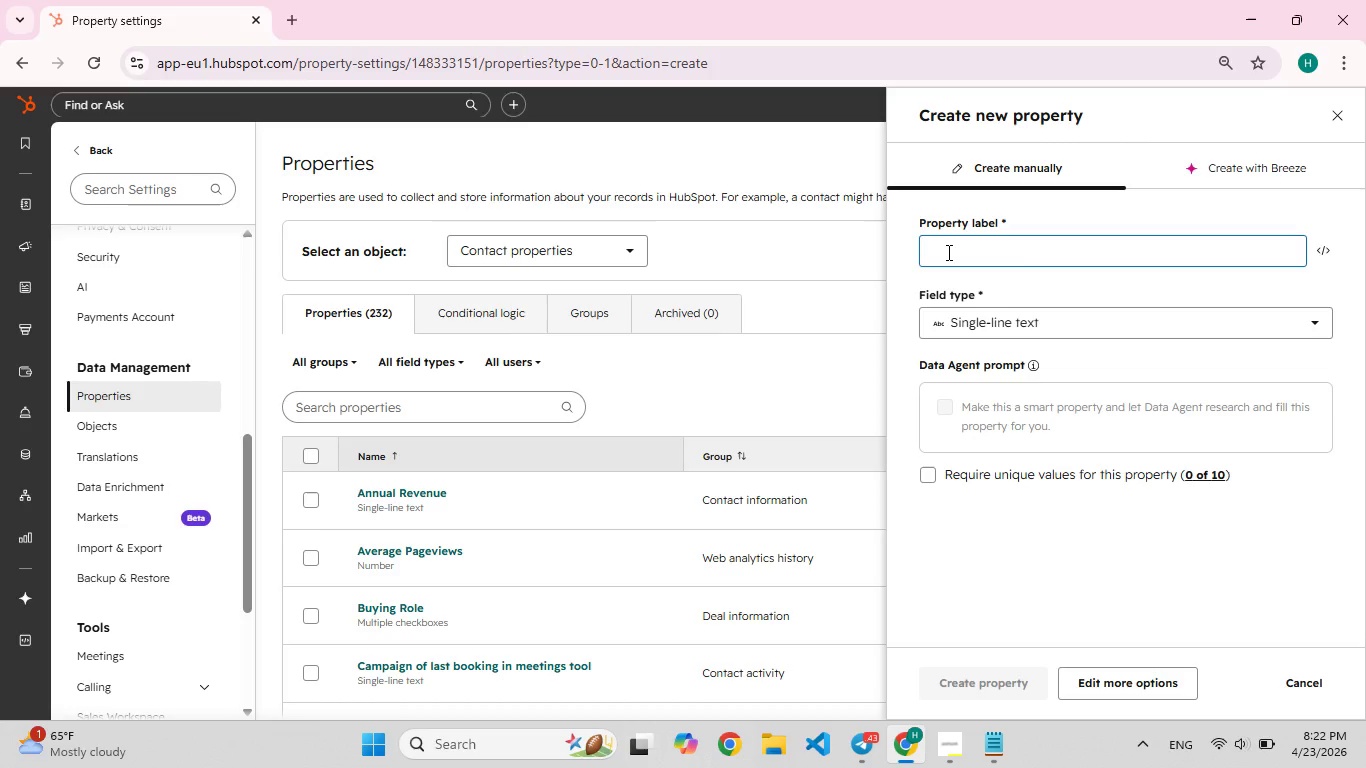 
hold_key(key=ShiftLeft, duration=1.3)
 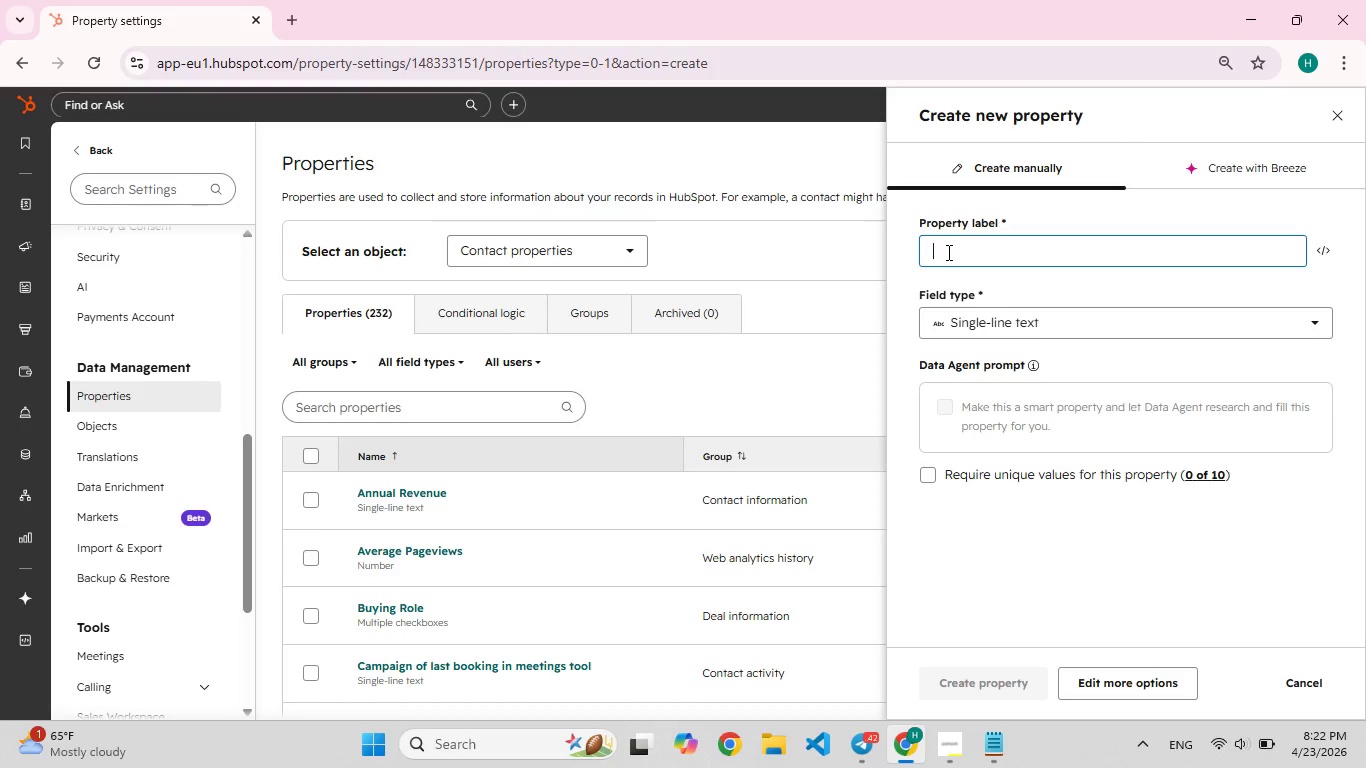 
key(Backspace)
type([F9]Vin)
 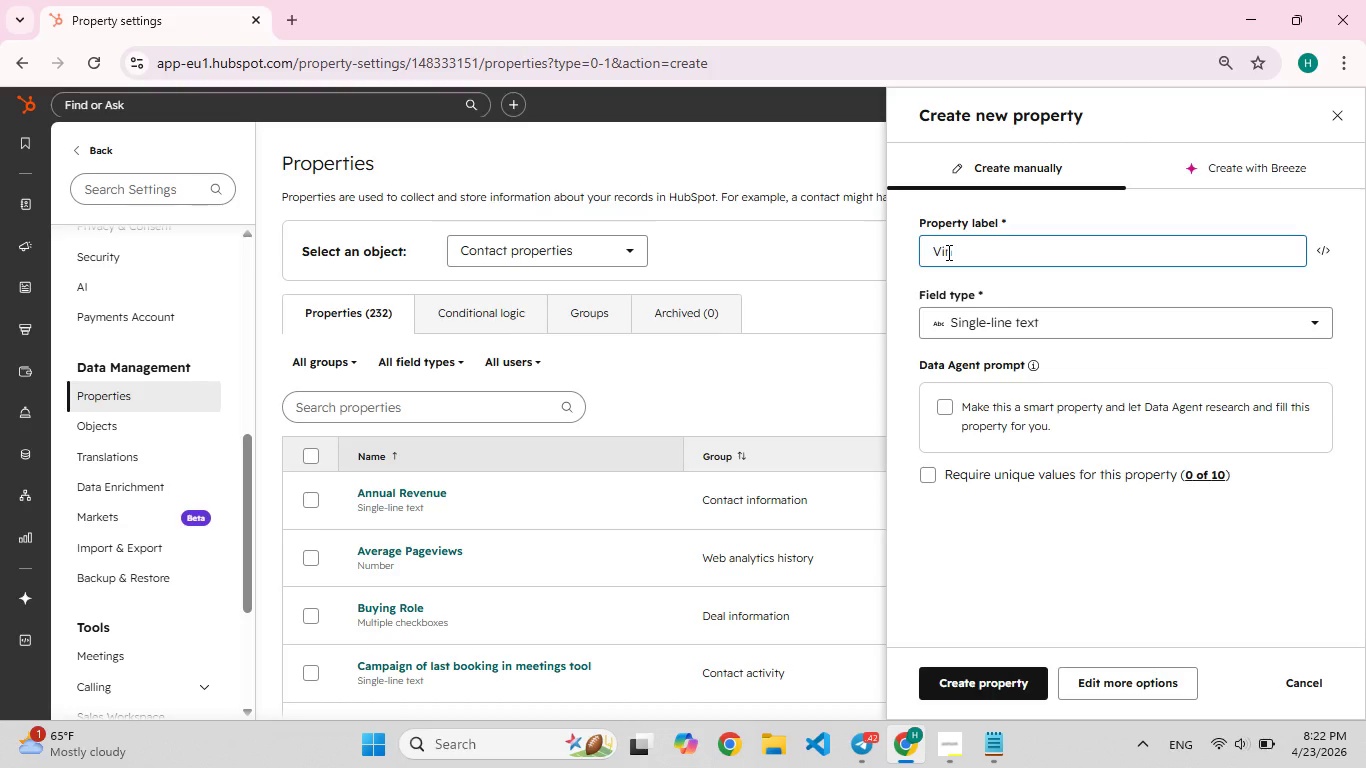 
key(Backspace)
type([F9][F9])
key(Backspace)
type(IN)
 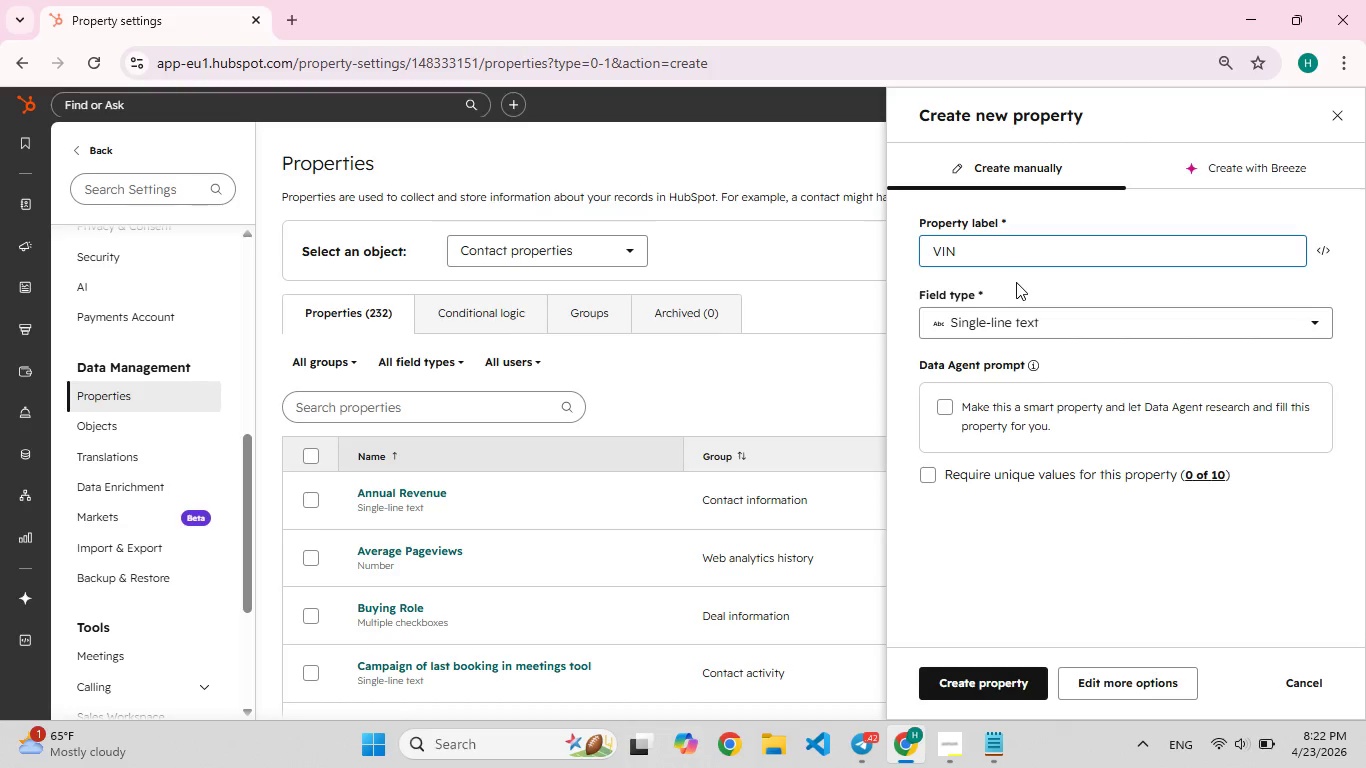 
left_click([1106, 675])
 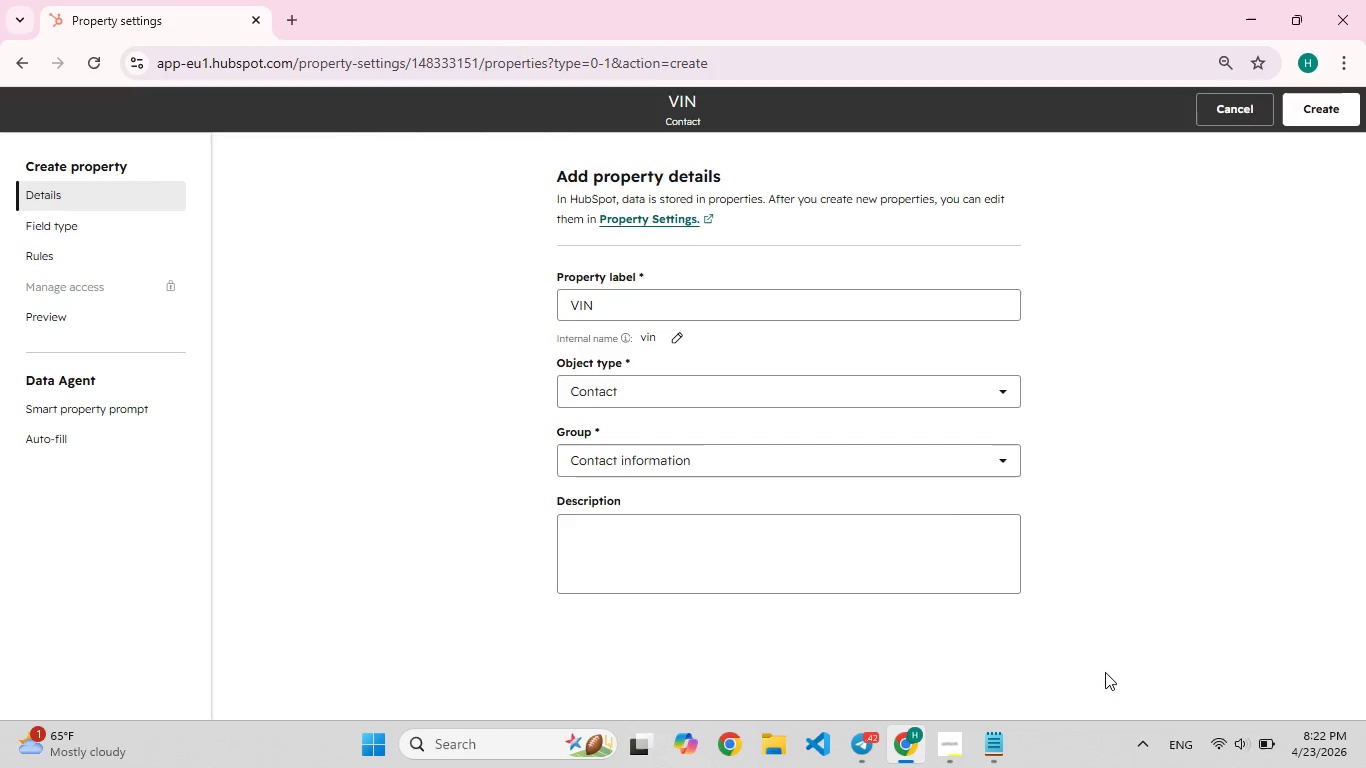 
wait(9.53)
 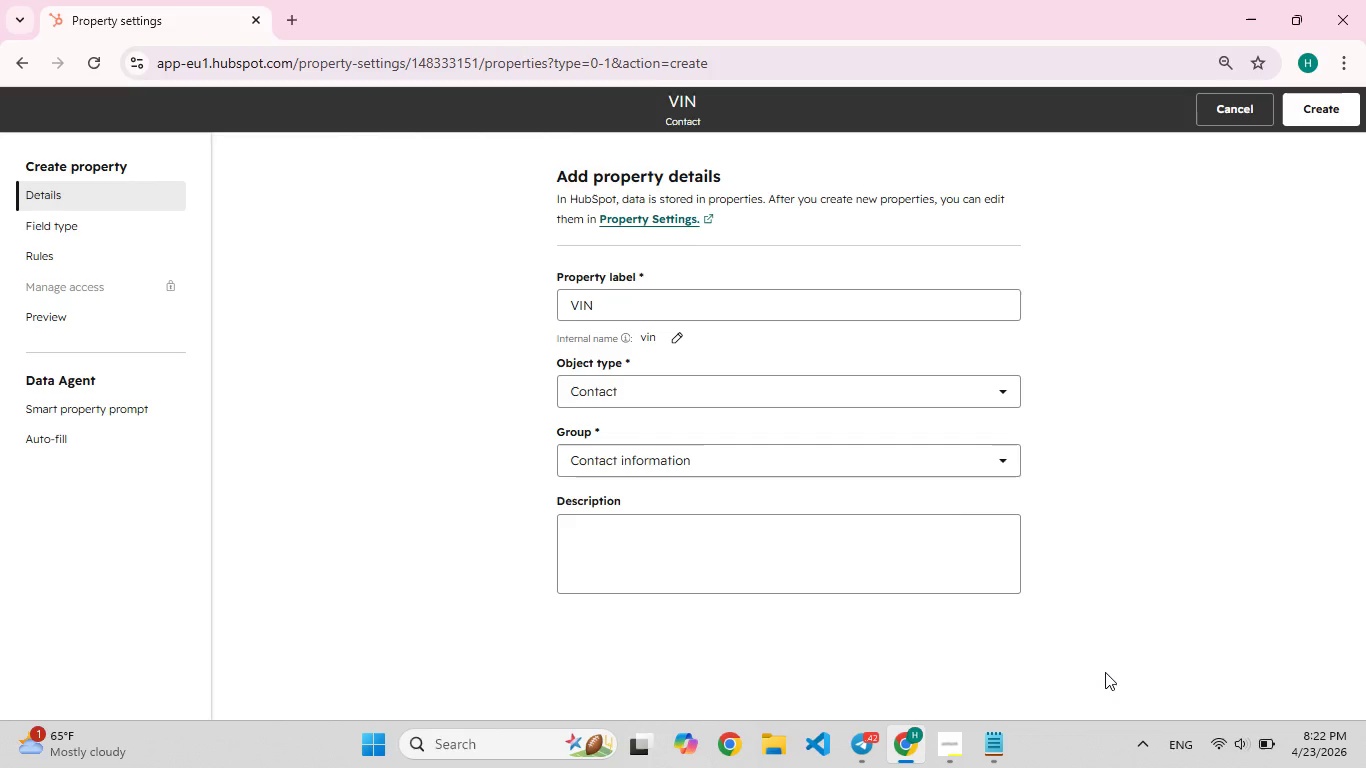 
left_click([704, 548])
 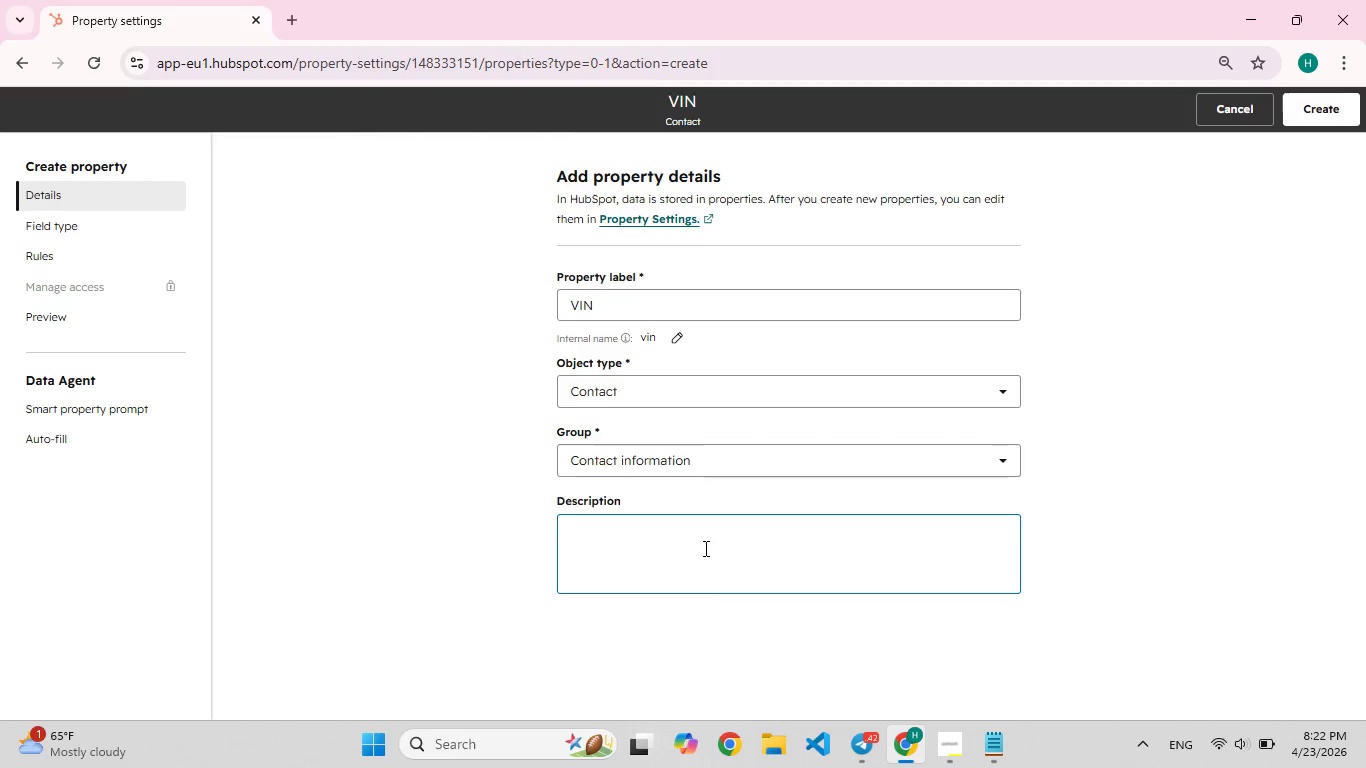 
type(Ve[F7]hicle Identification V)
key(Backspace)
type([F9]Number)
 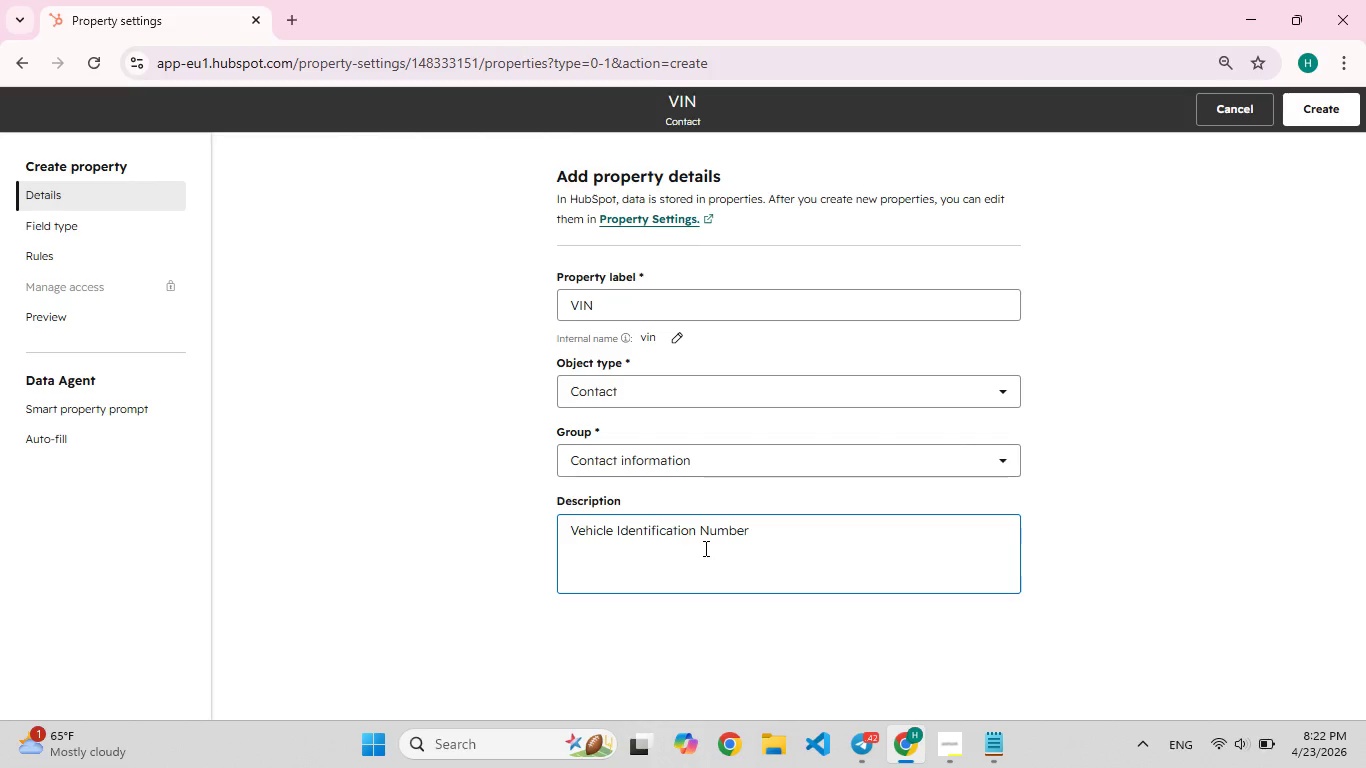 
type( 8 - 17 C[F7]haracters)
 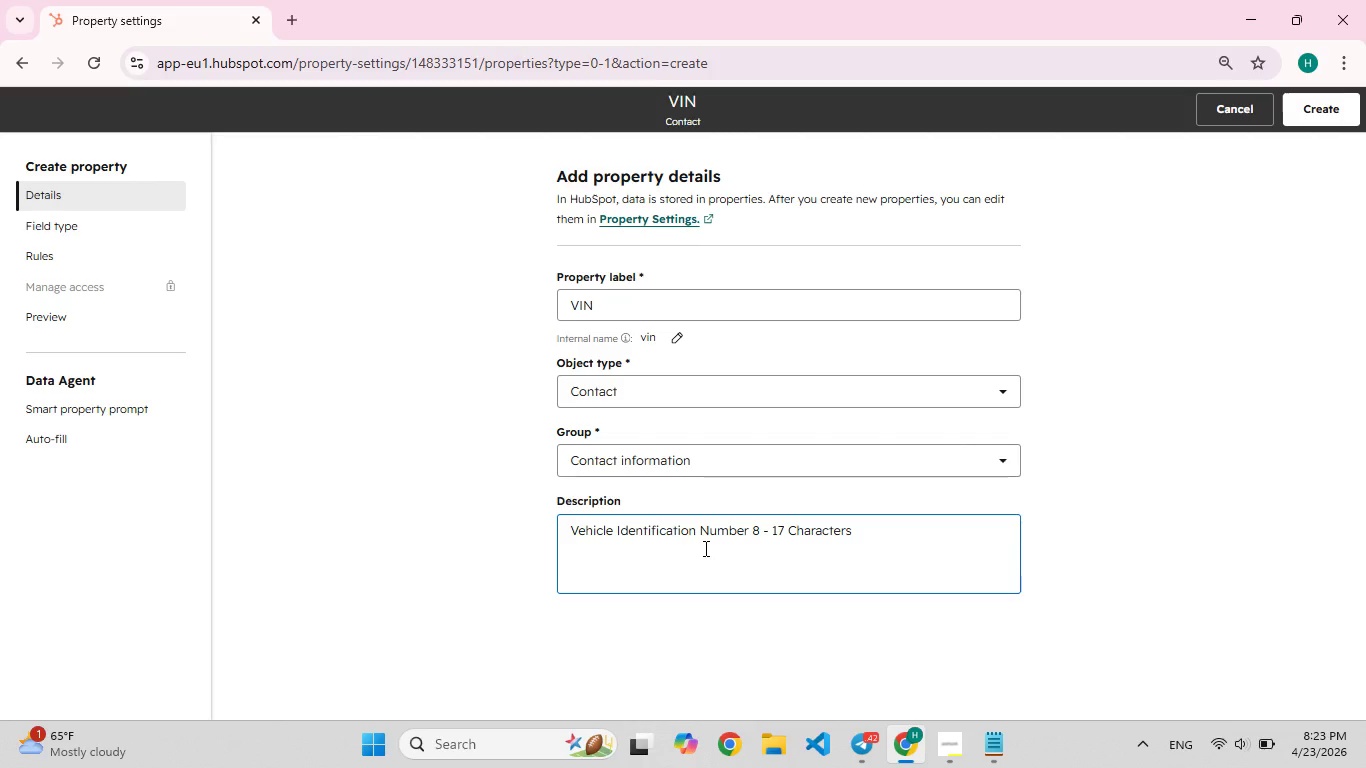 
wait(7.98)
 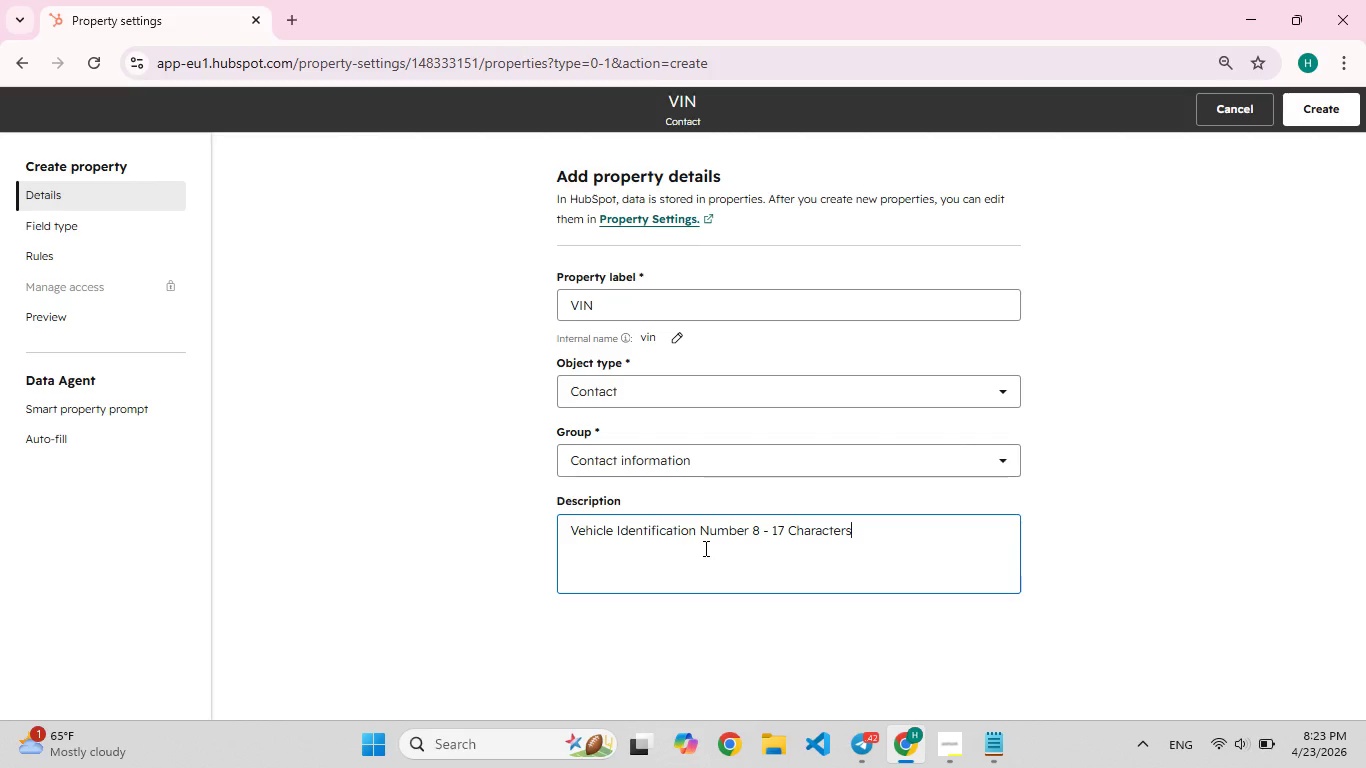 
left_click([712, 466])
 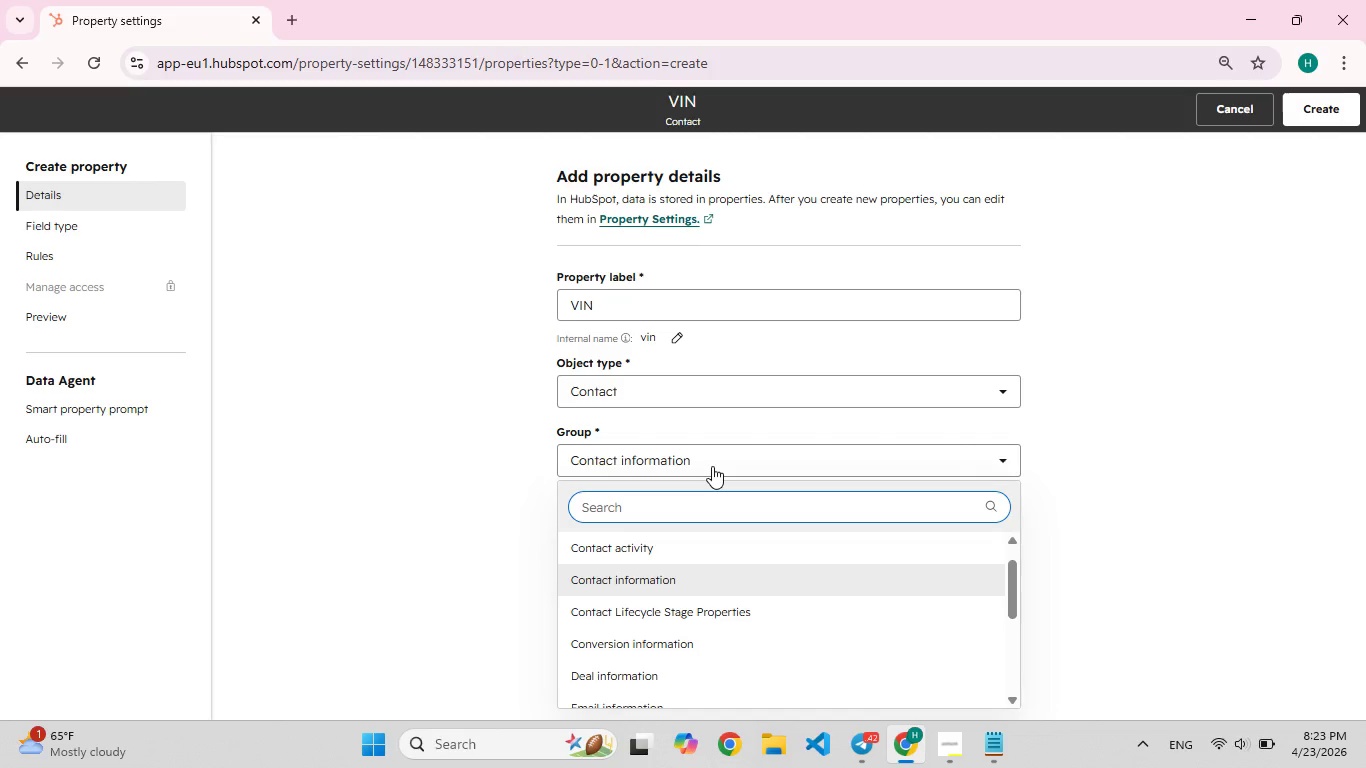 
wait(5.17)
 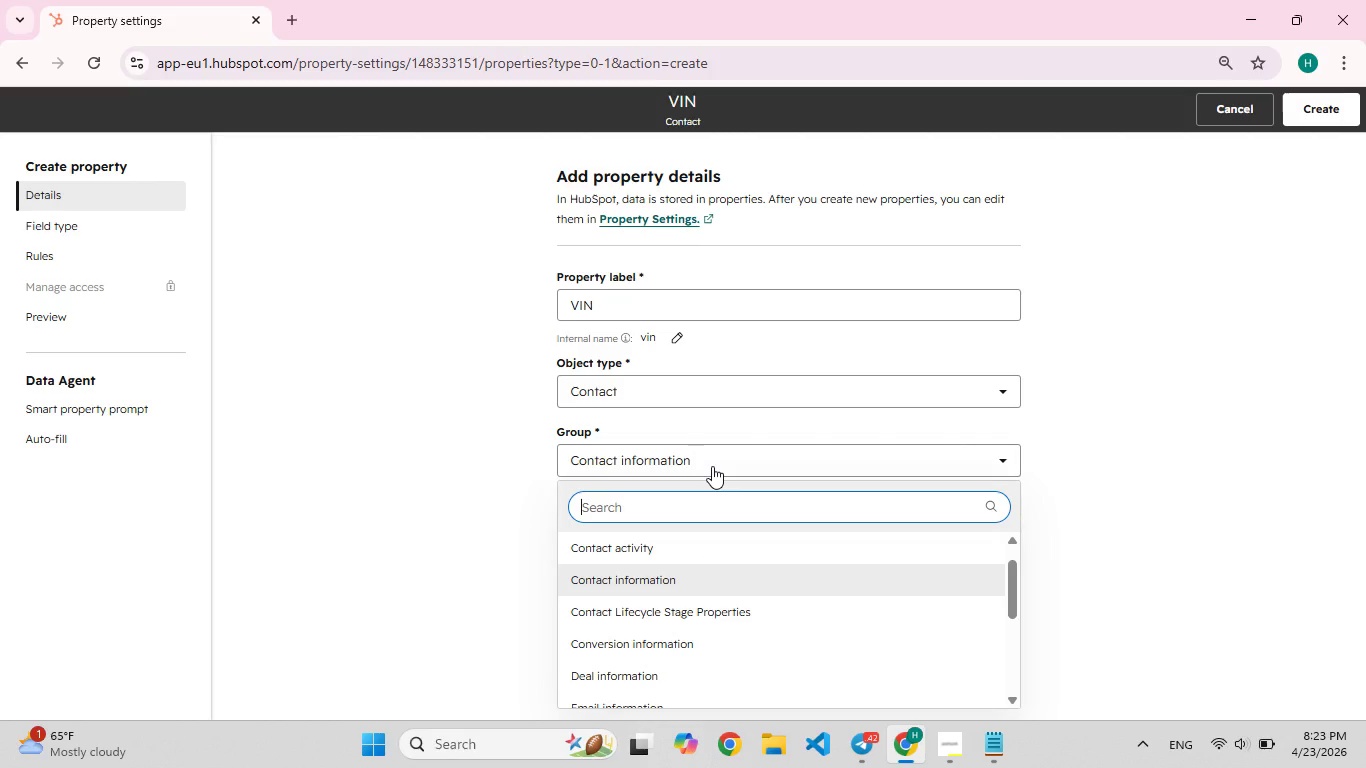 
type(fleet)
 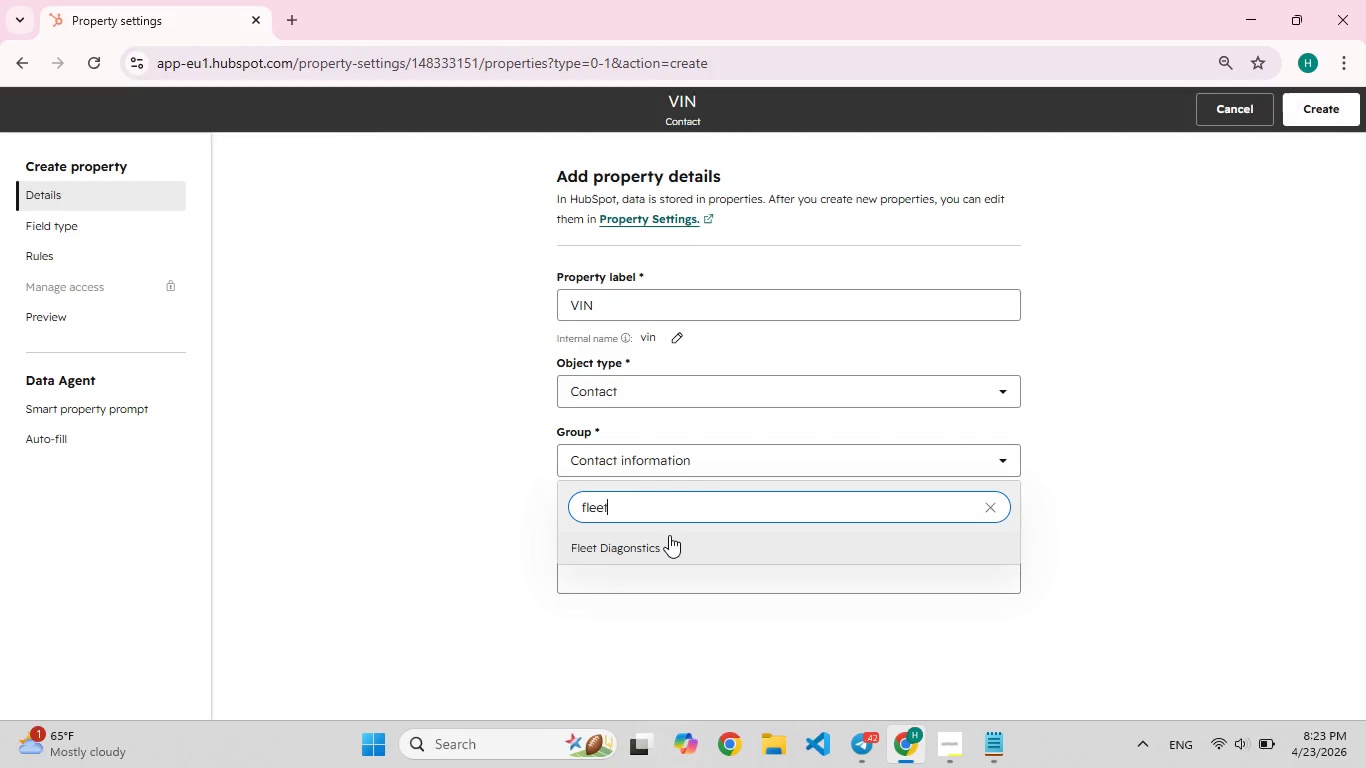 
left_click([669, 535])
 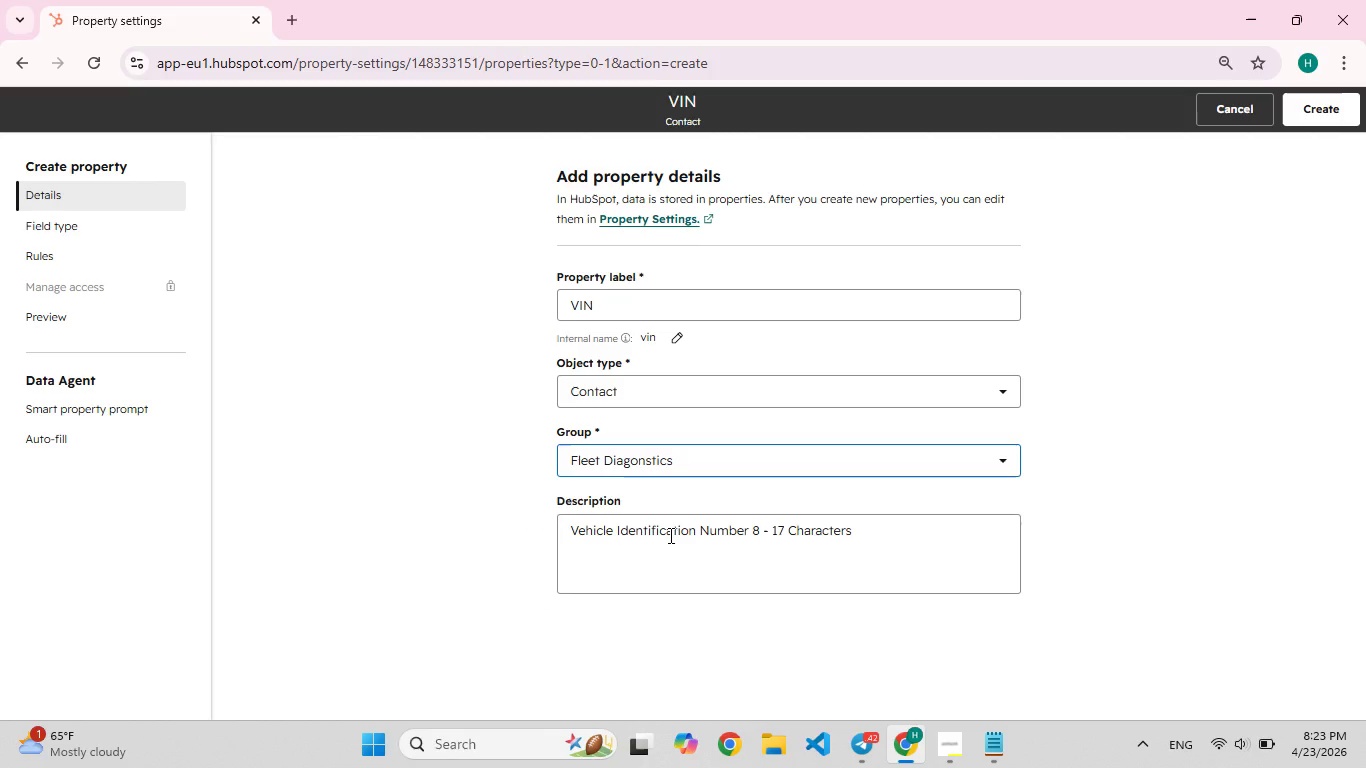 
wait(12.09)
 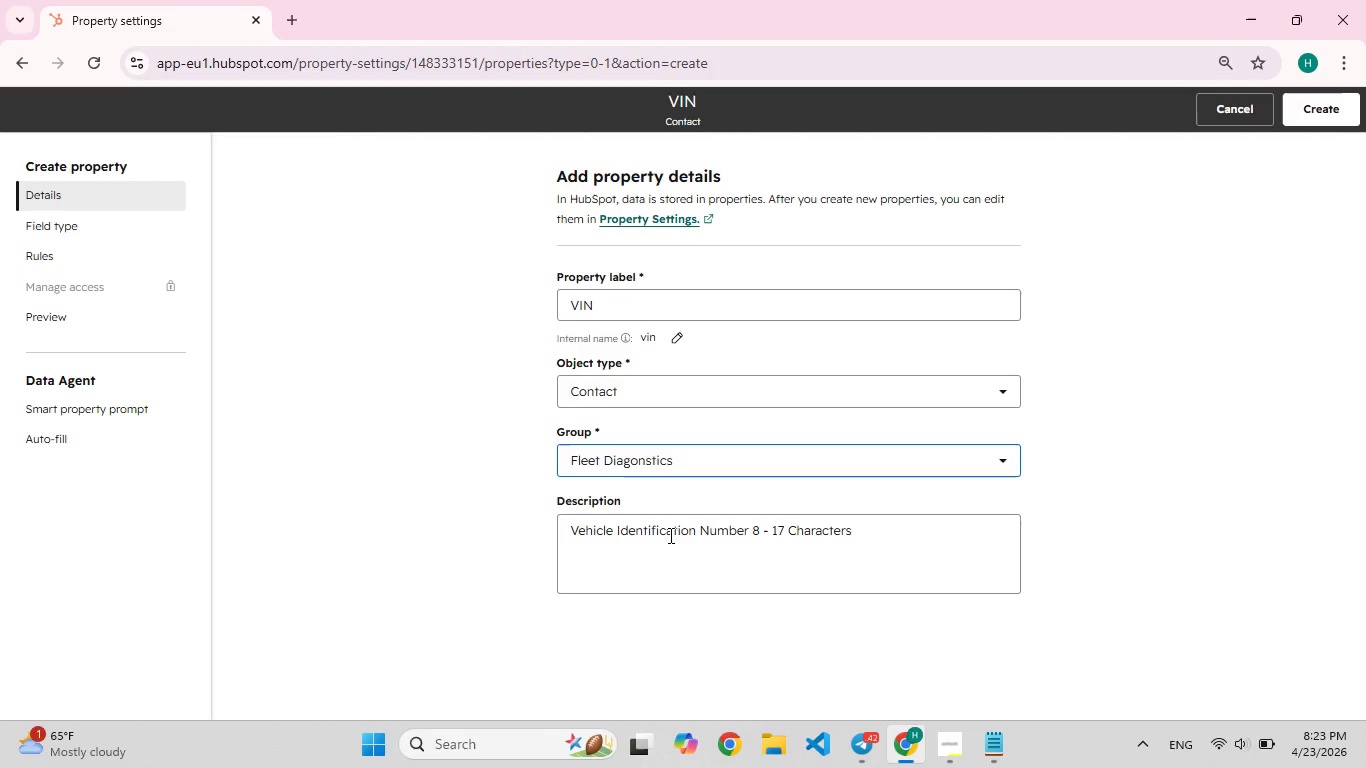 
hold_key(key=F5, duration=0.72)
 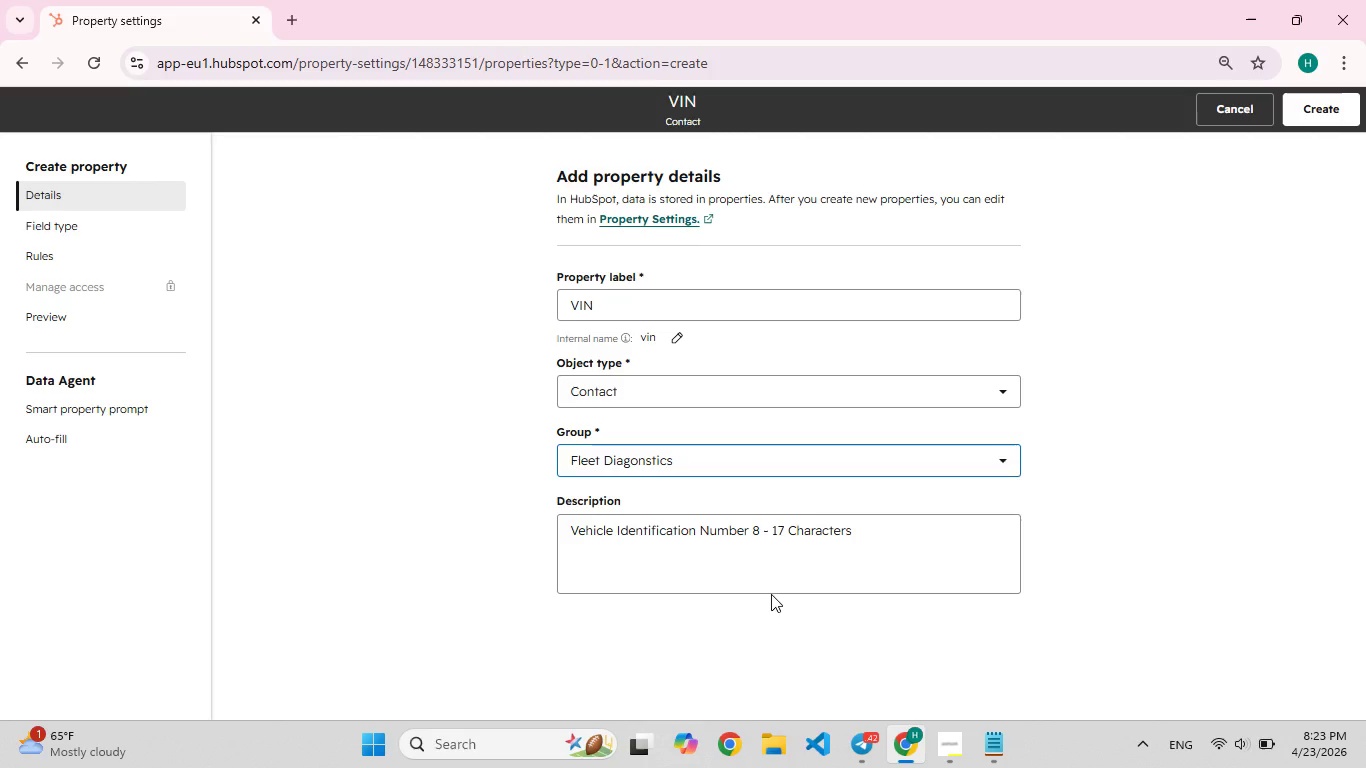 
key(Meta+Shift+S)
 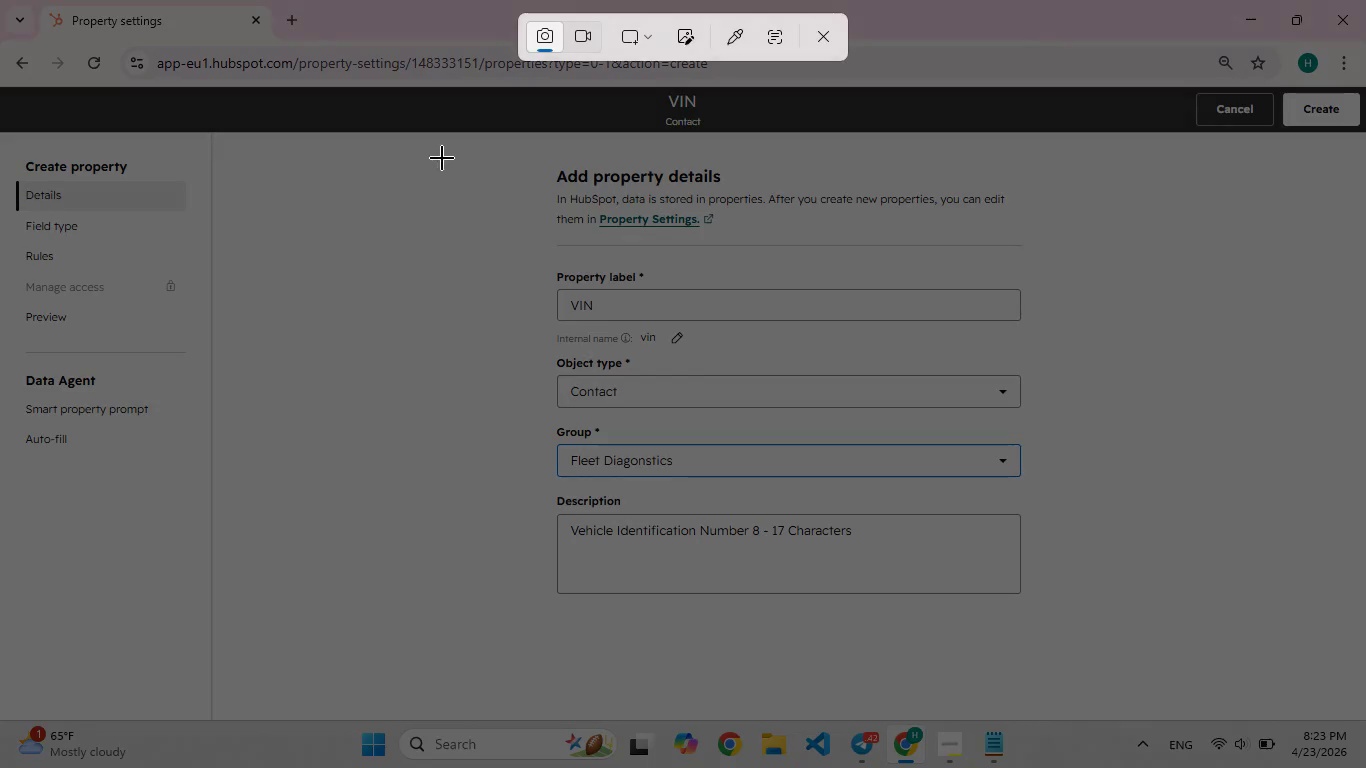 
left_click_drag(start_coordinate=[428, 145], to_coordinate=[1098, 646])
 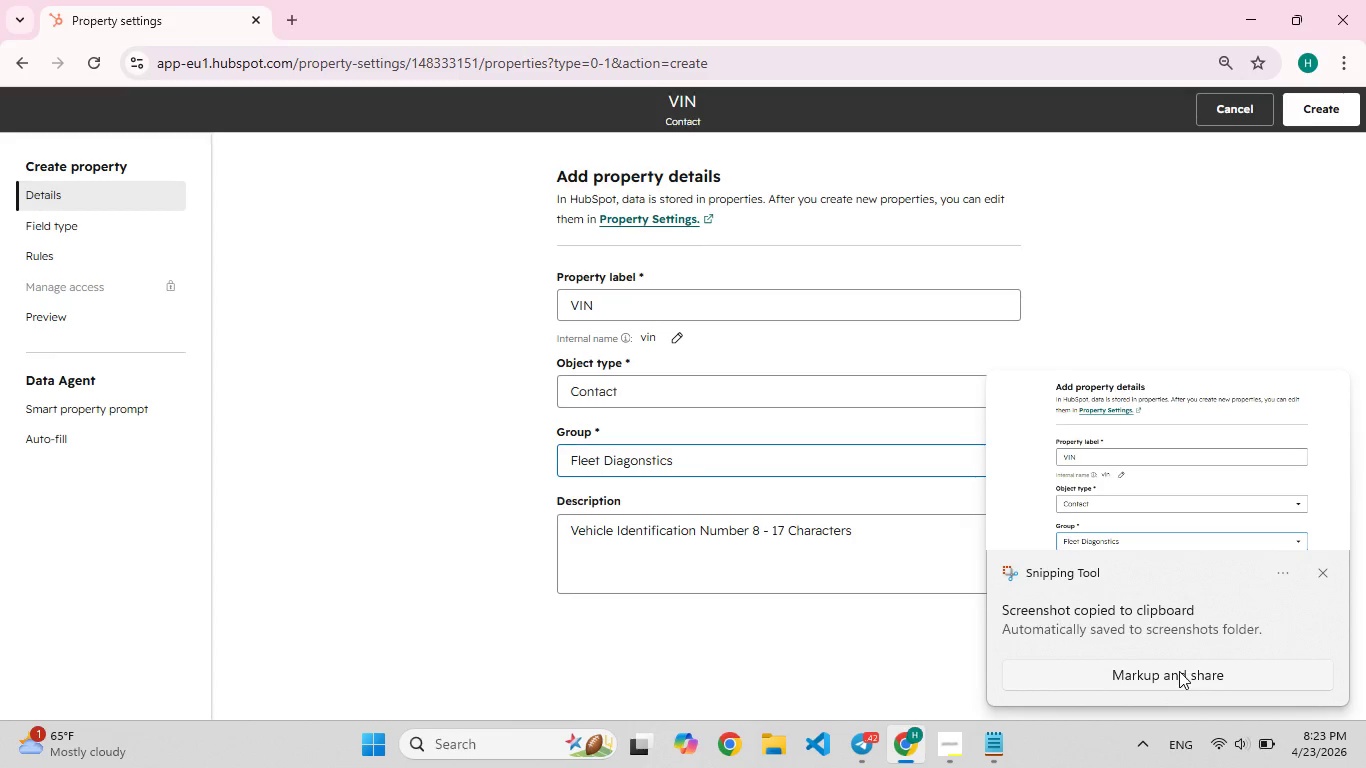 
wait(5.36)
 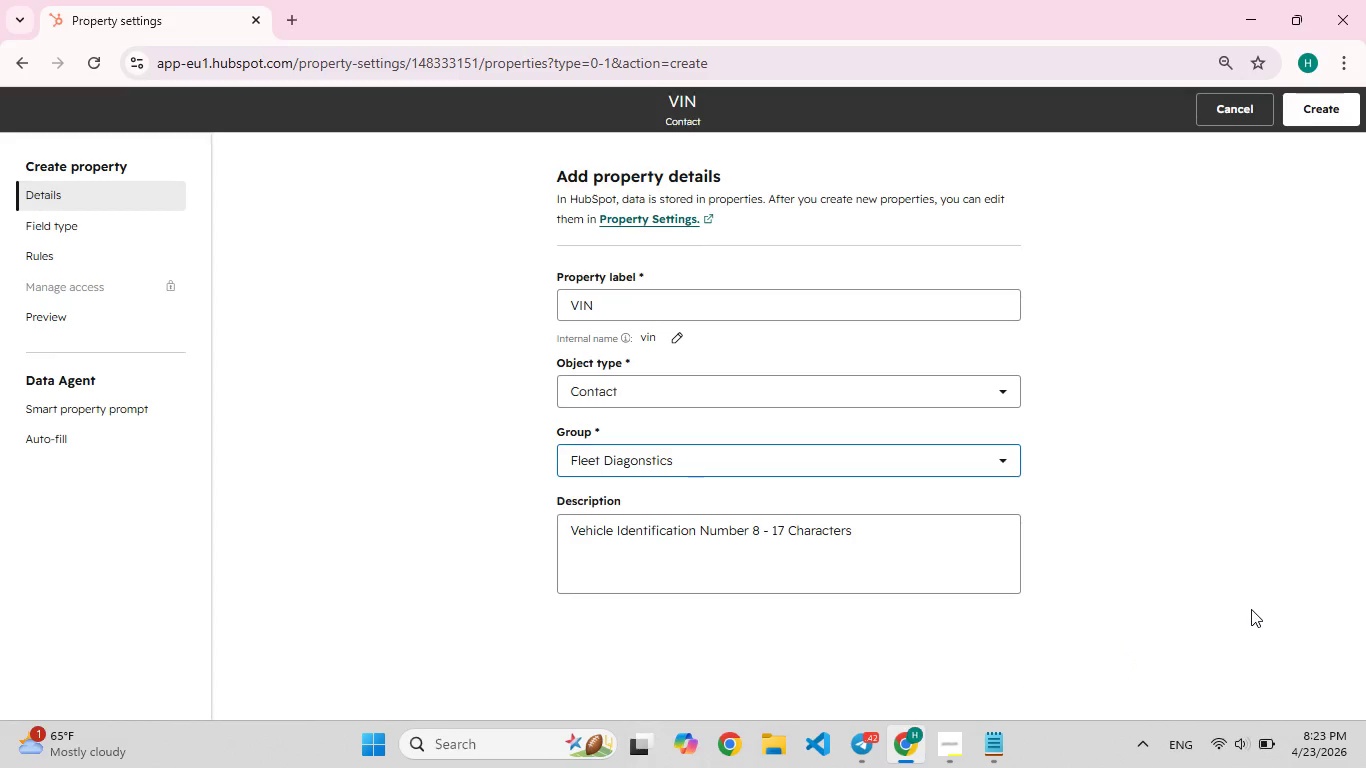 
left_click([1173, 622])
 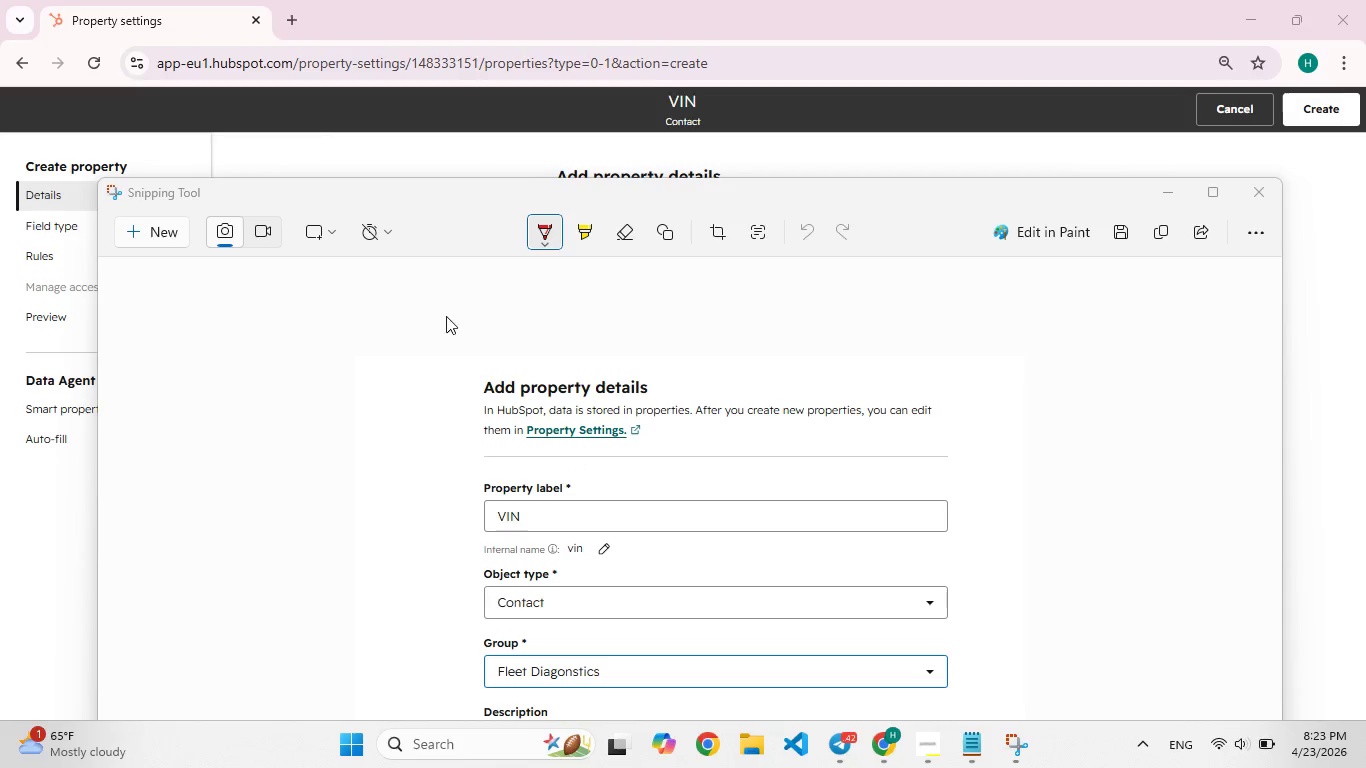 
wait(6.62)
 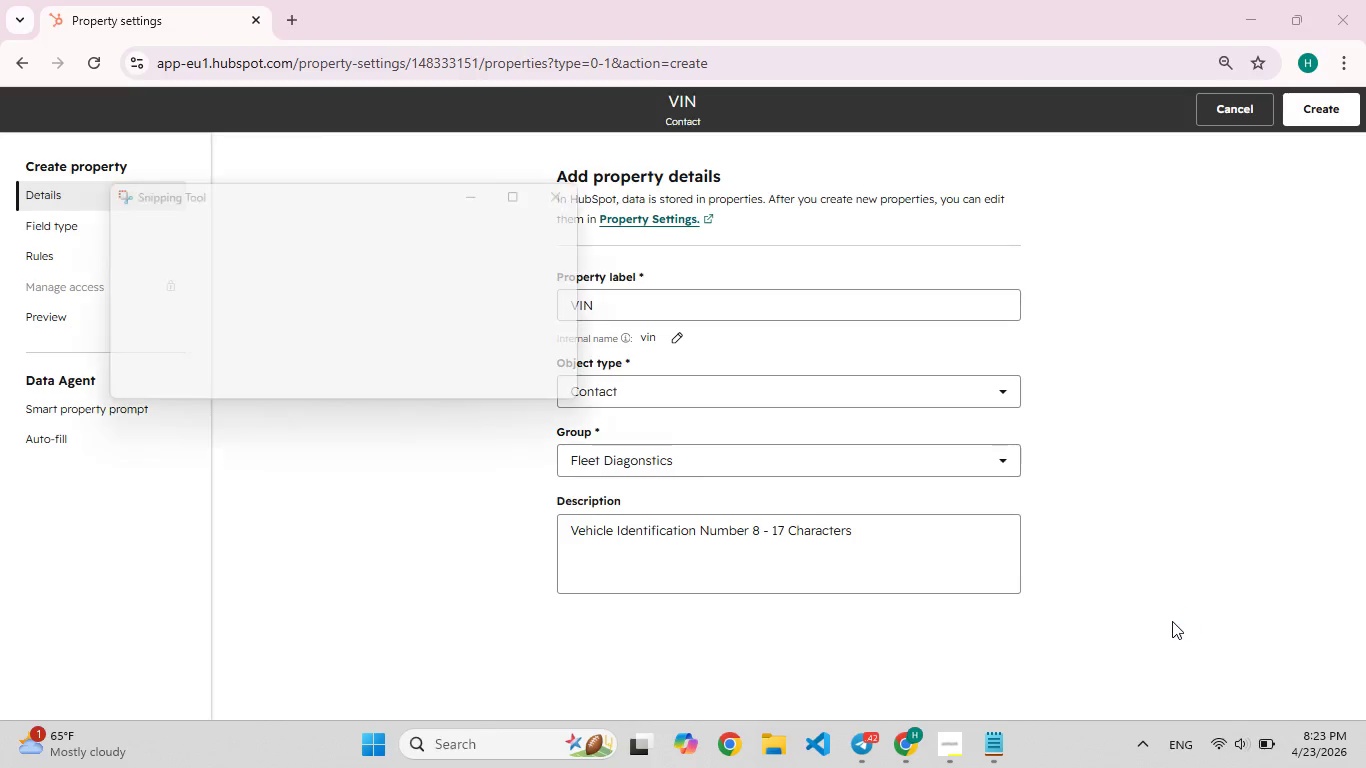 
scroll: coordinate [913, 293], scroll_direction: down, amount: 3.0
 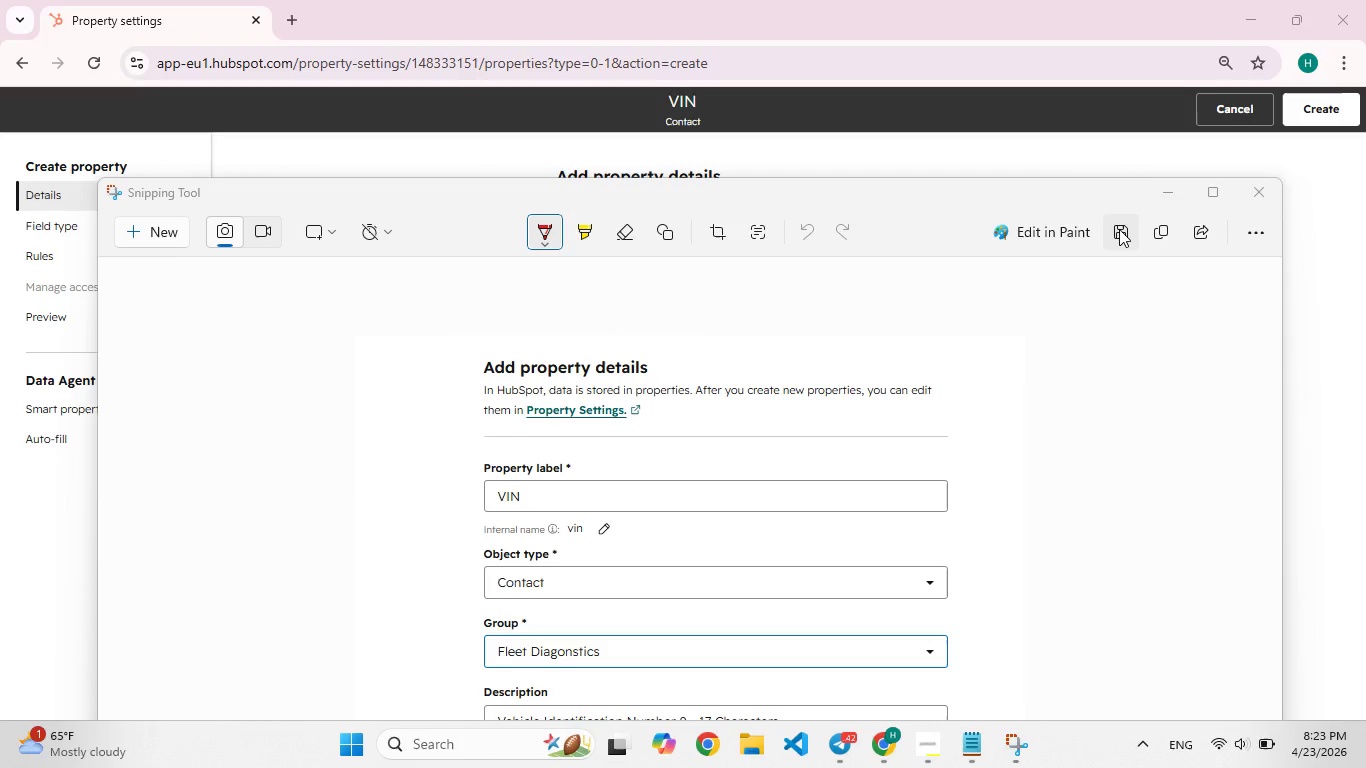 
left_click([1119, 232])
 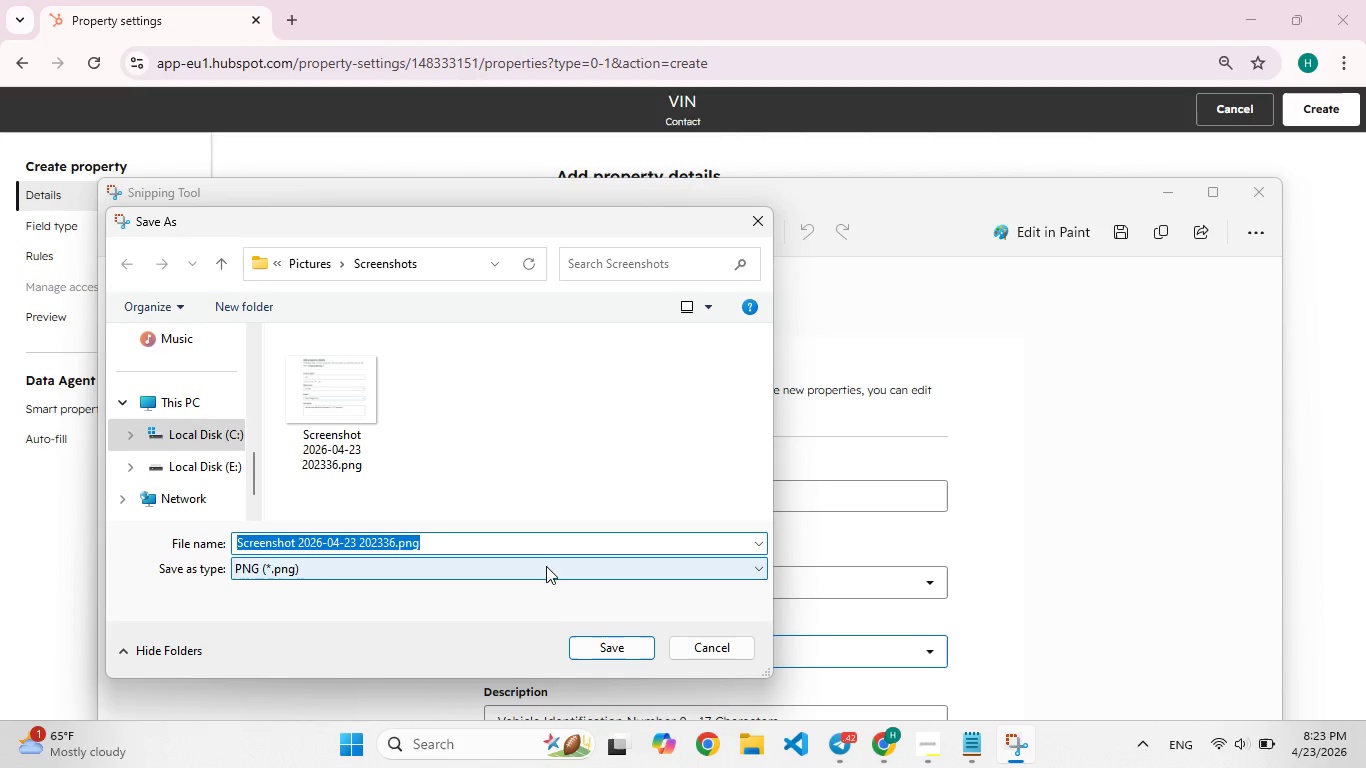 
wait(5.88)
 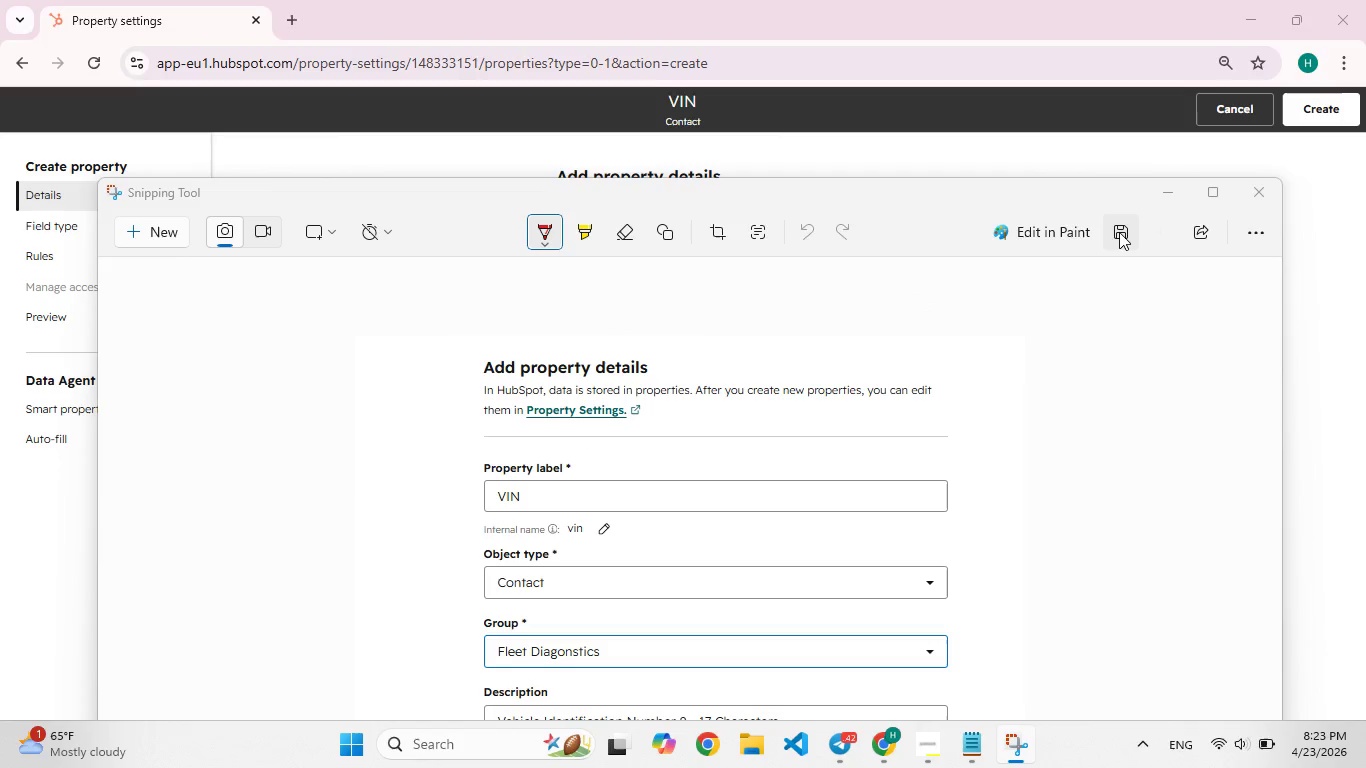 
type(property 1)
 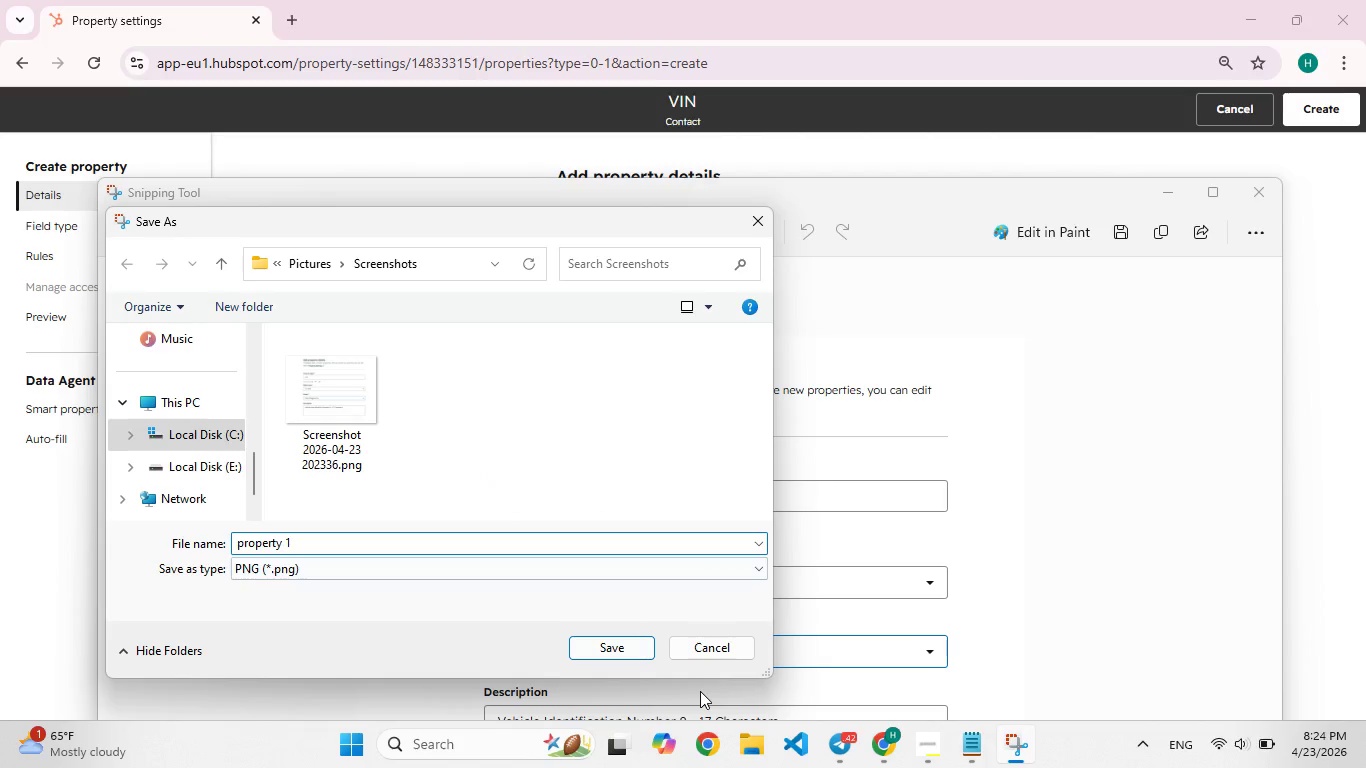 
left_click([612, 647])
 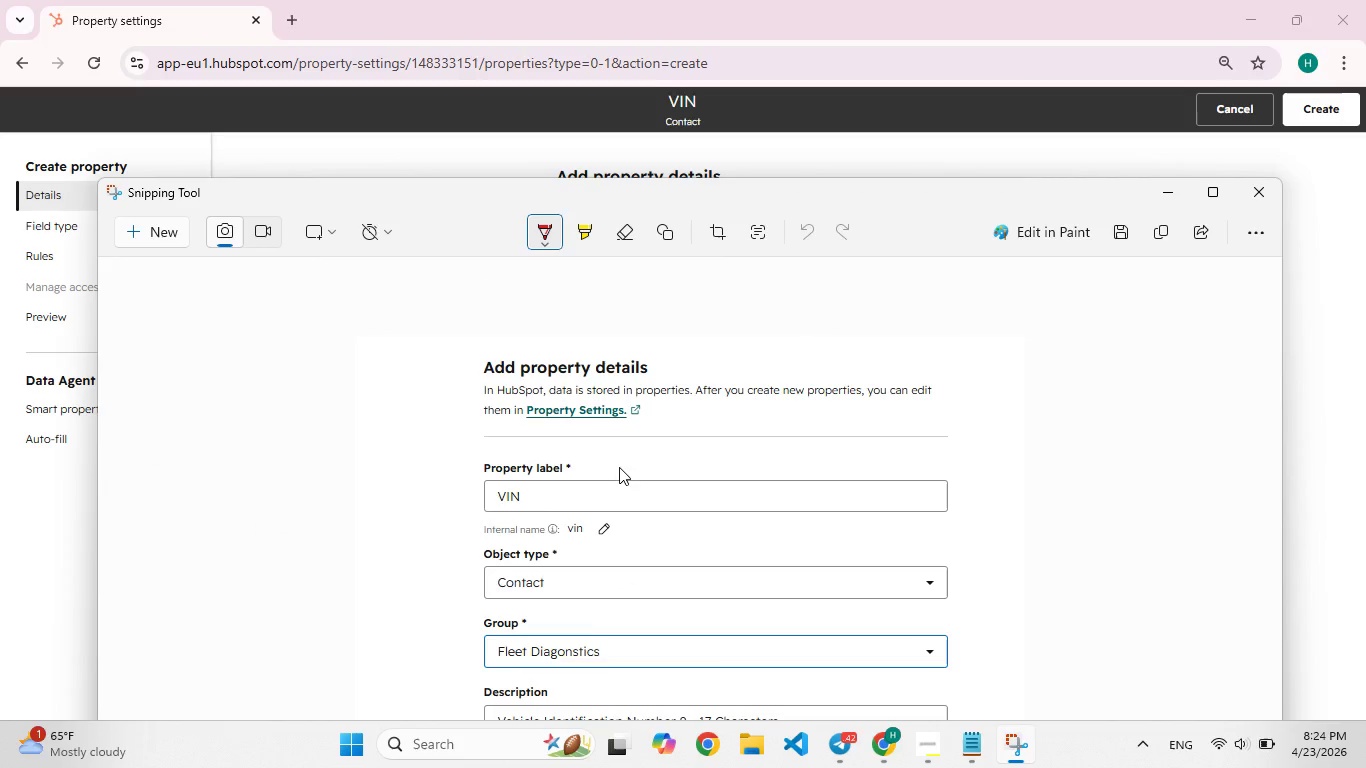 
scroll: coordinate [610, 455], scroll_direction: down, amount: 14.0
 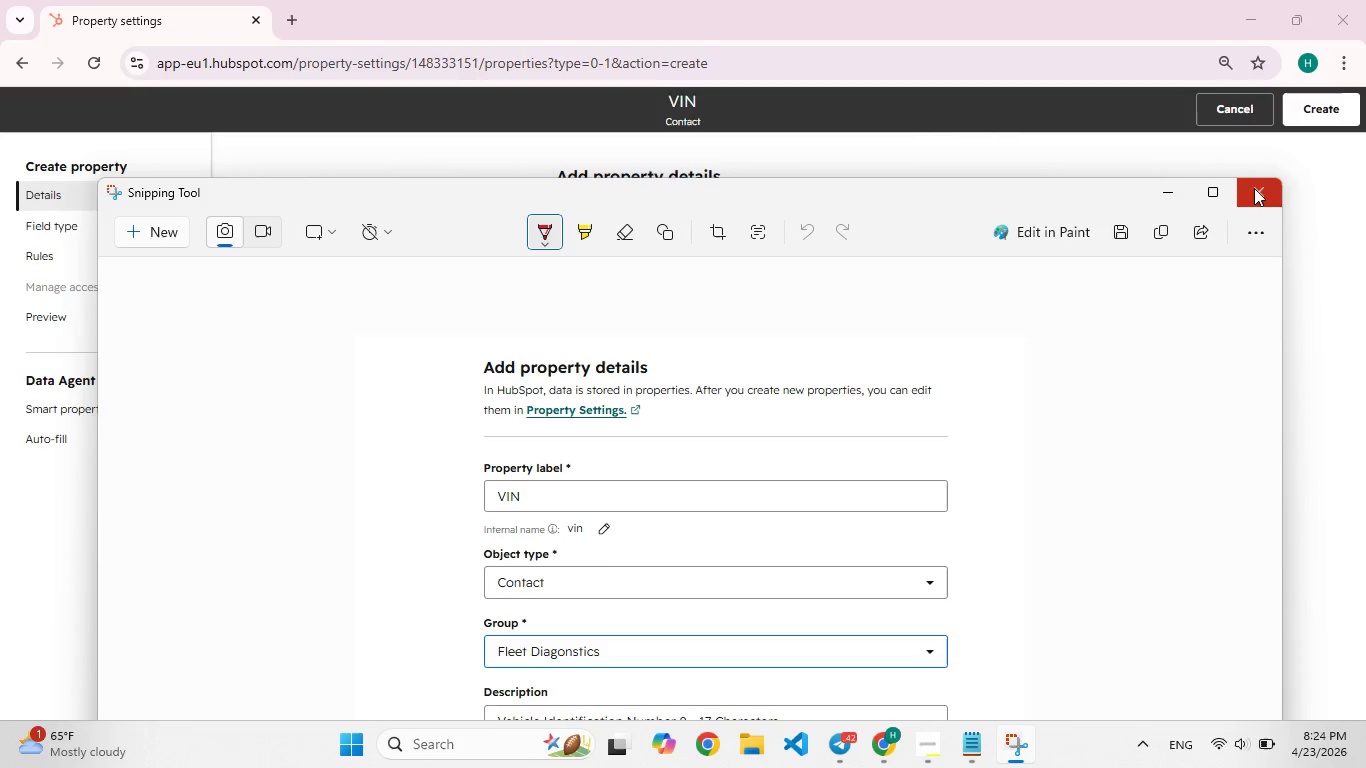 
left_click([1254, 188])
 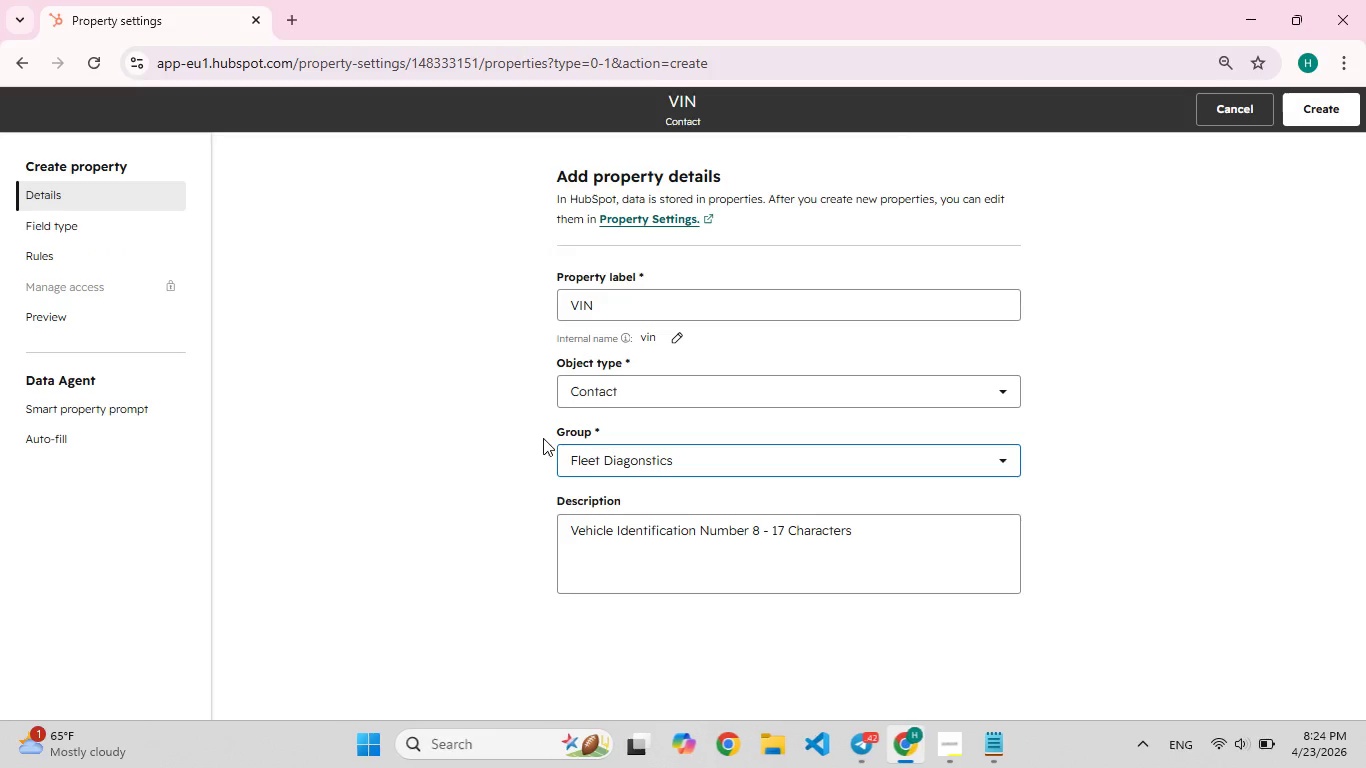 
scroll: coordinate [555, 465], scroll_direction: down, amount: 2.0
 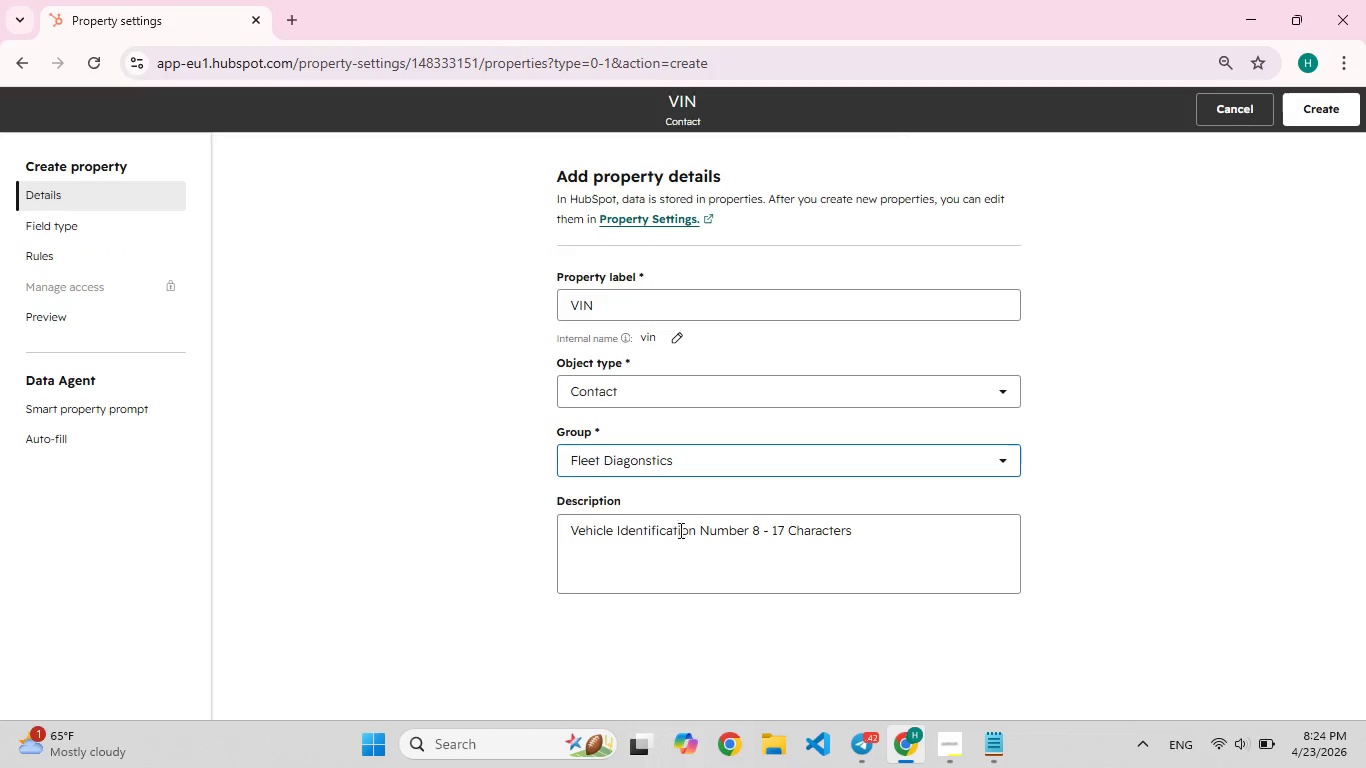 
left_click([681, 532])
 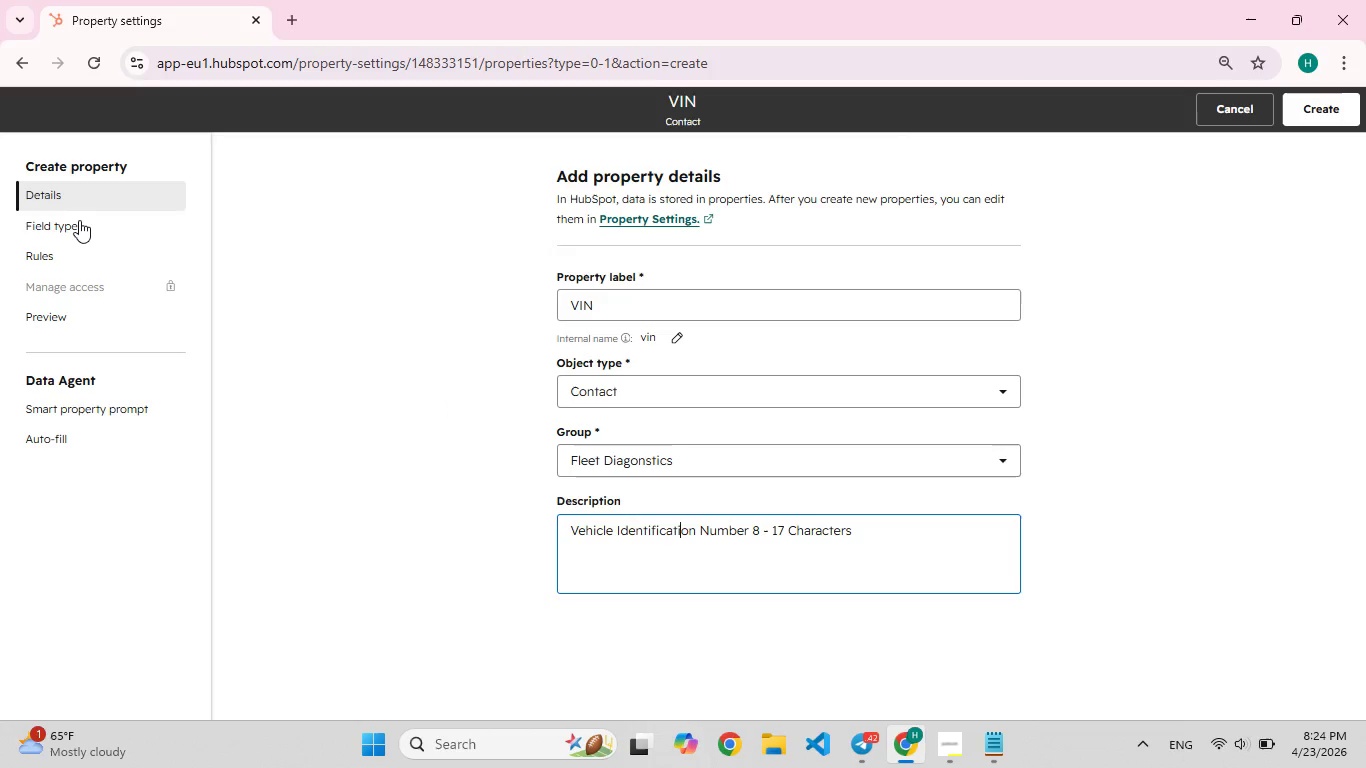 
left_click([83, 220])
 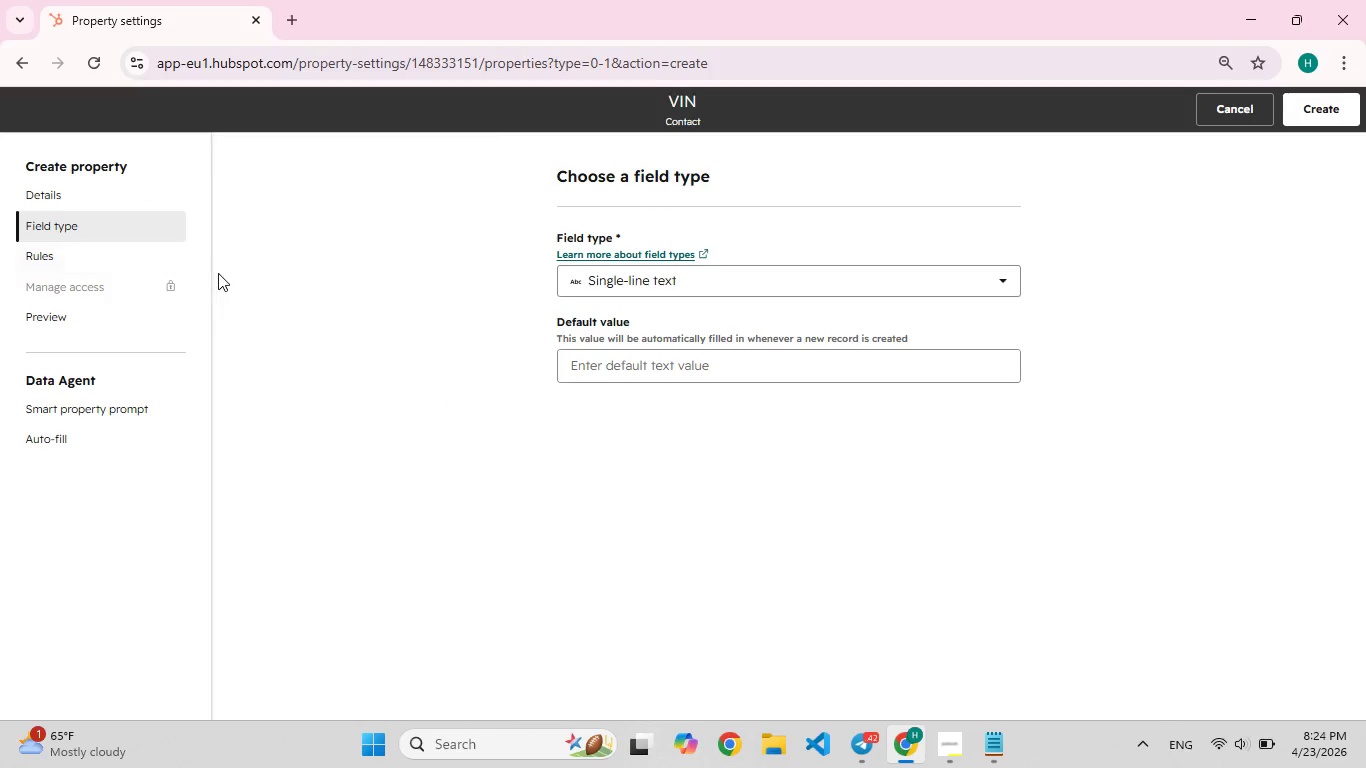 
wait(8.64)
 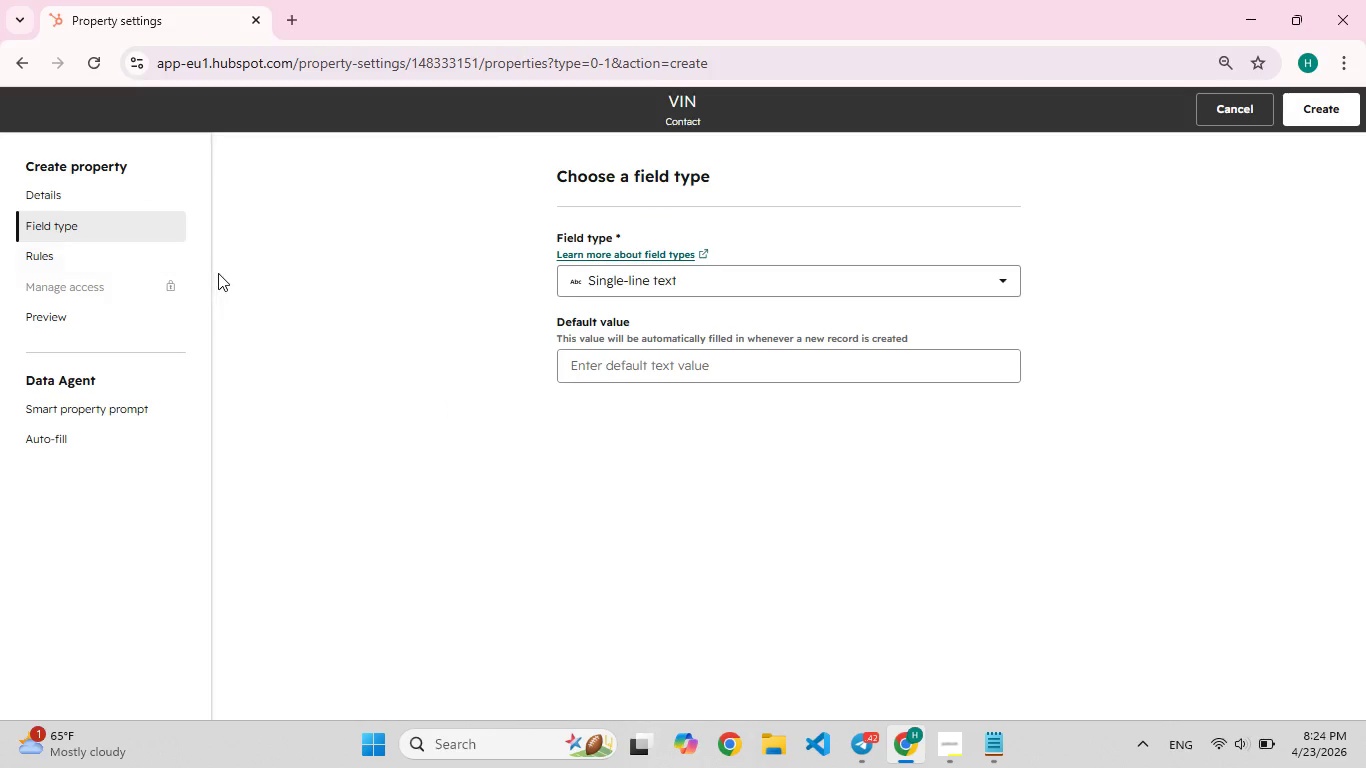 
left_click([643, 366])
 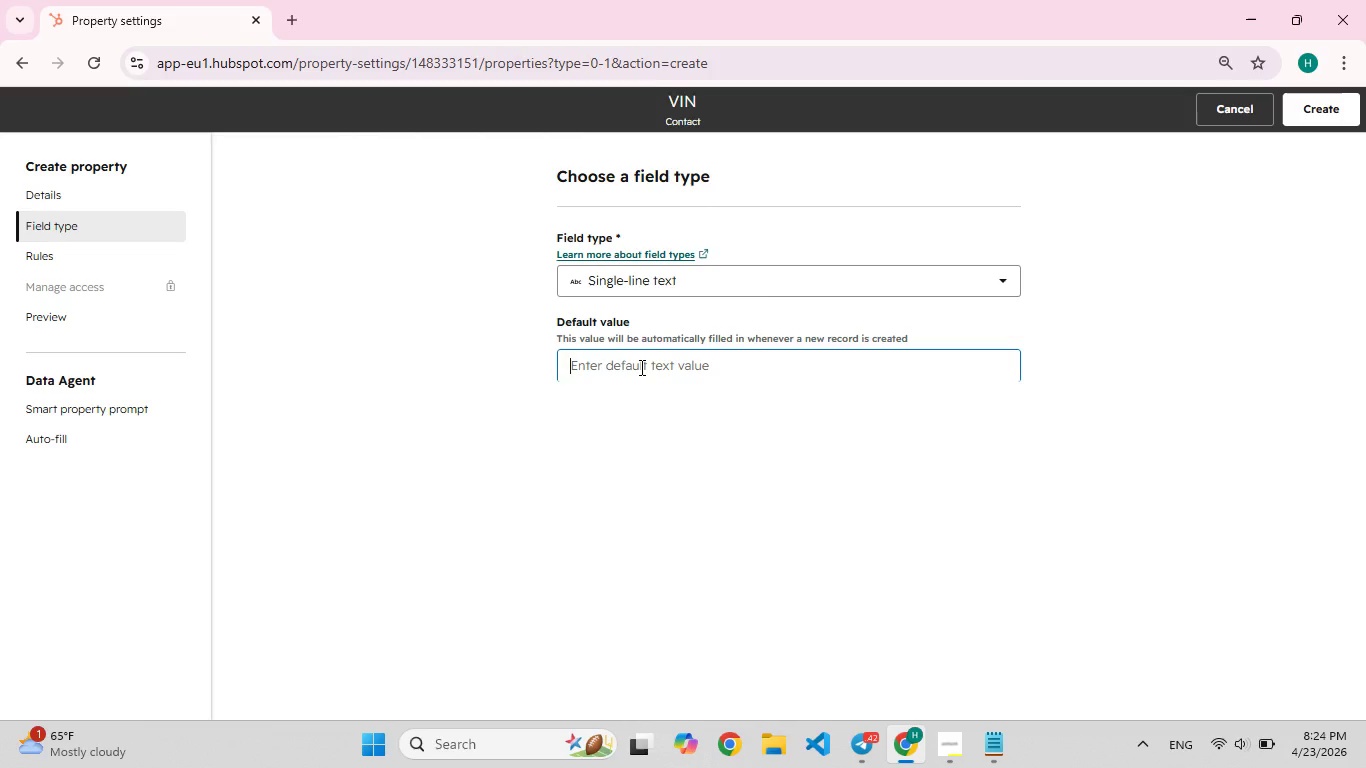 
type(Minimum leng[F8]th[F7])
 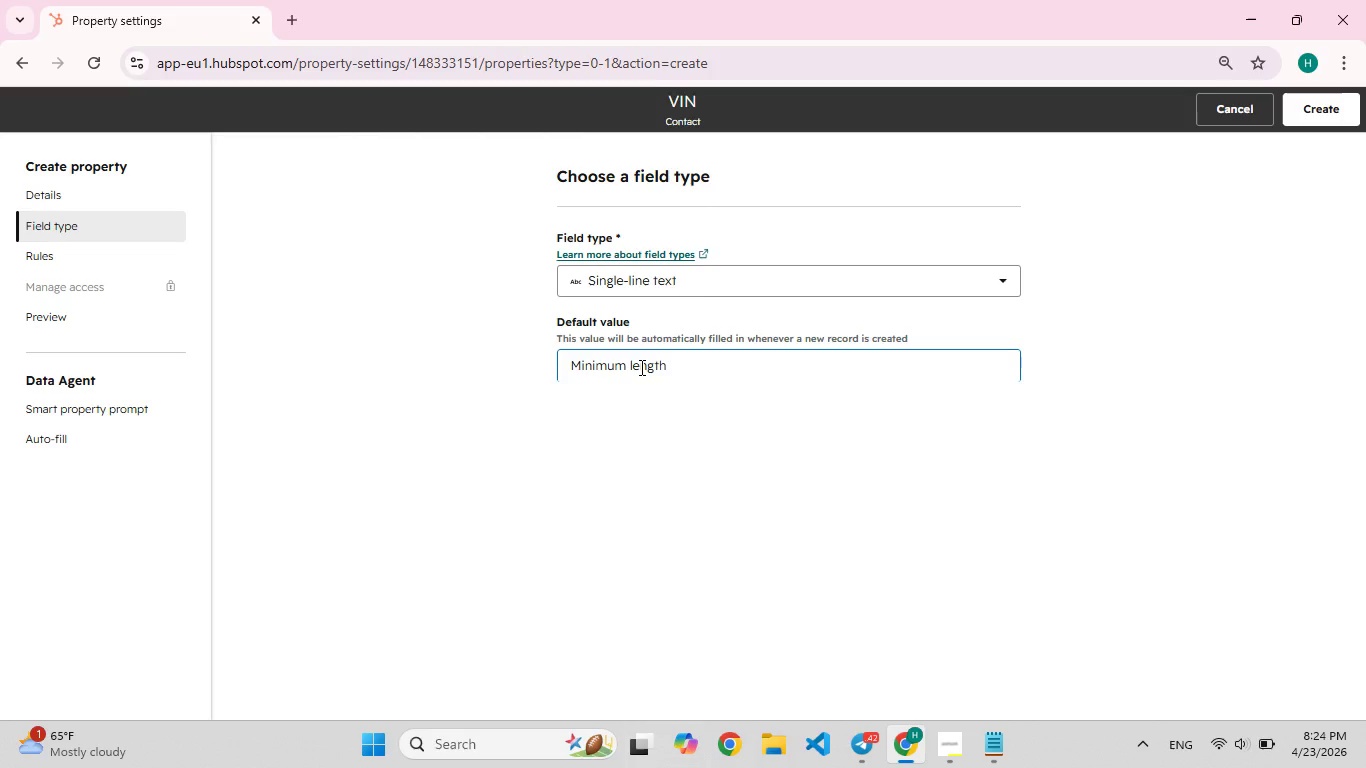 
key(Space)
 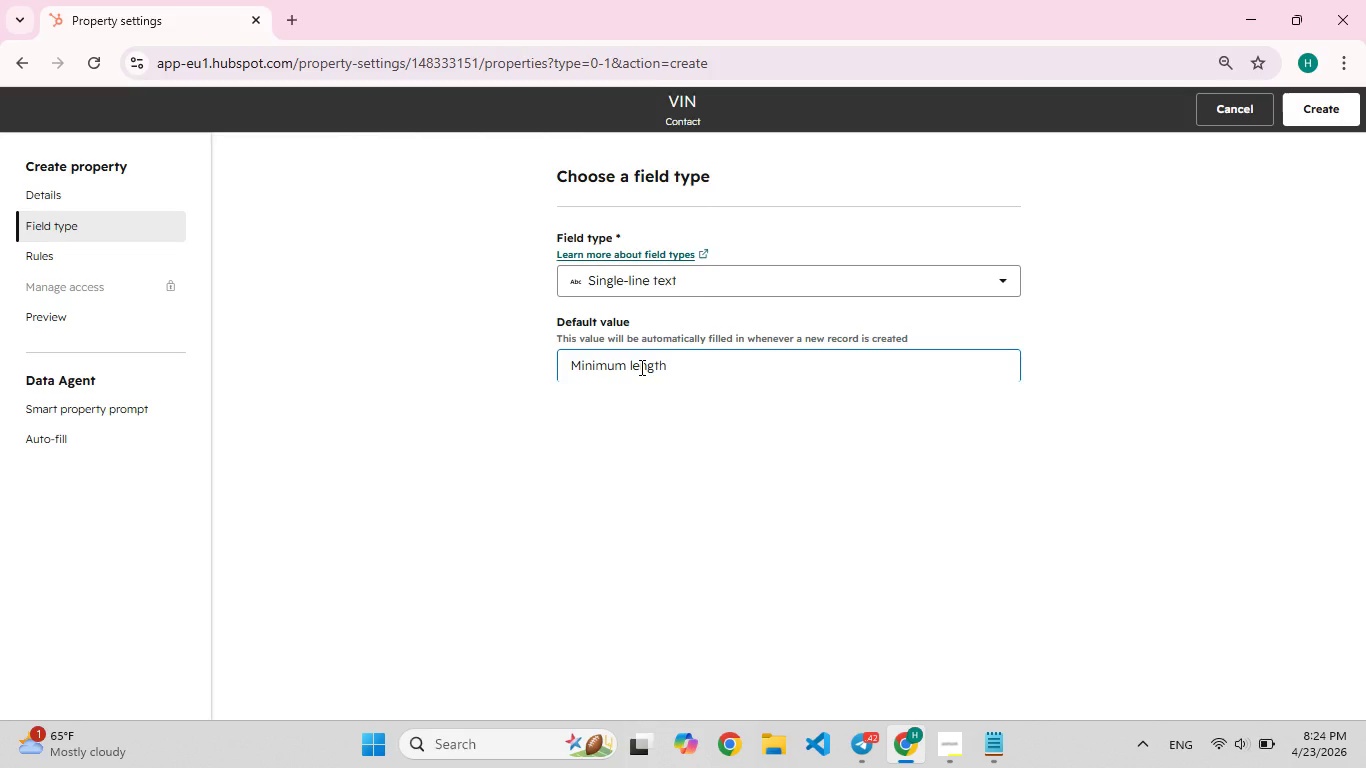 
hold_key(key=ShiftRight, duration=0.52)
 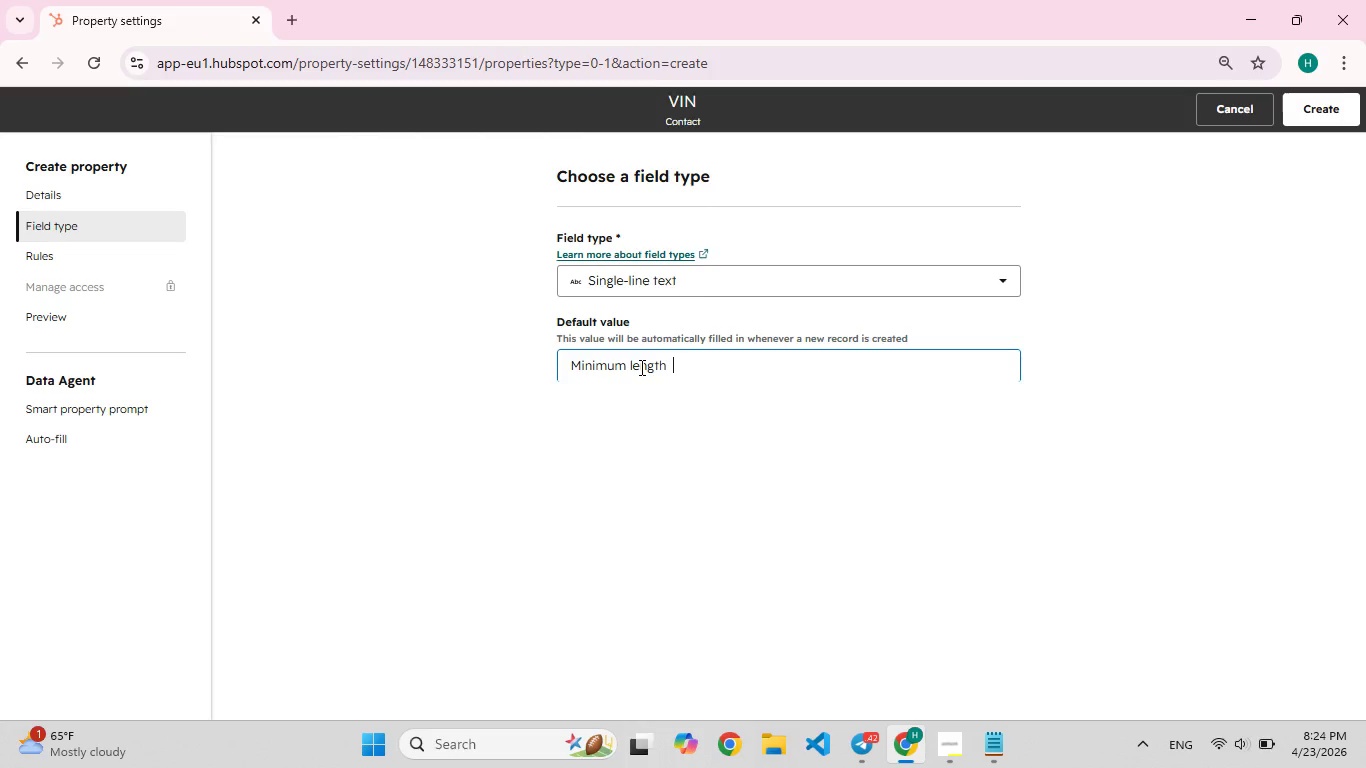 
key(Space)
 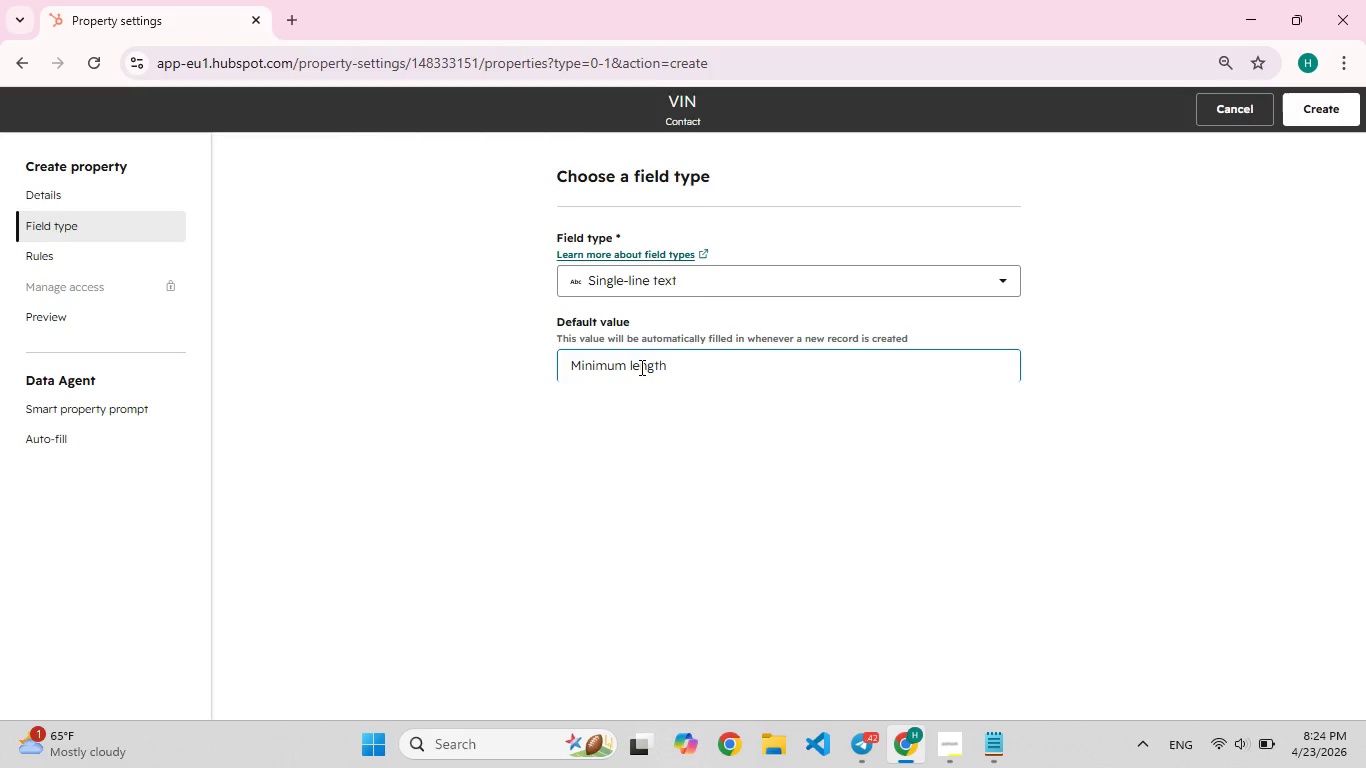 
key(8)
 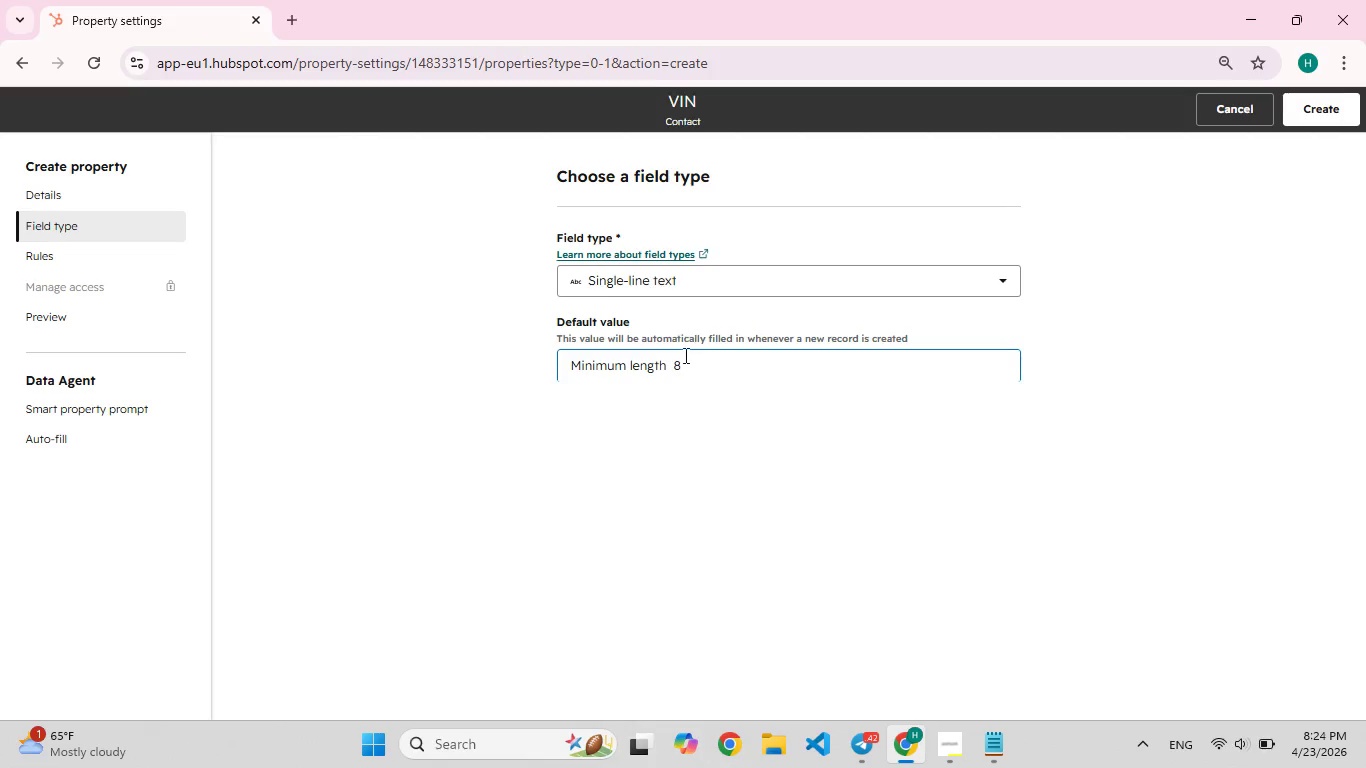 
left_click([667, 371])
 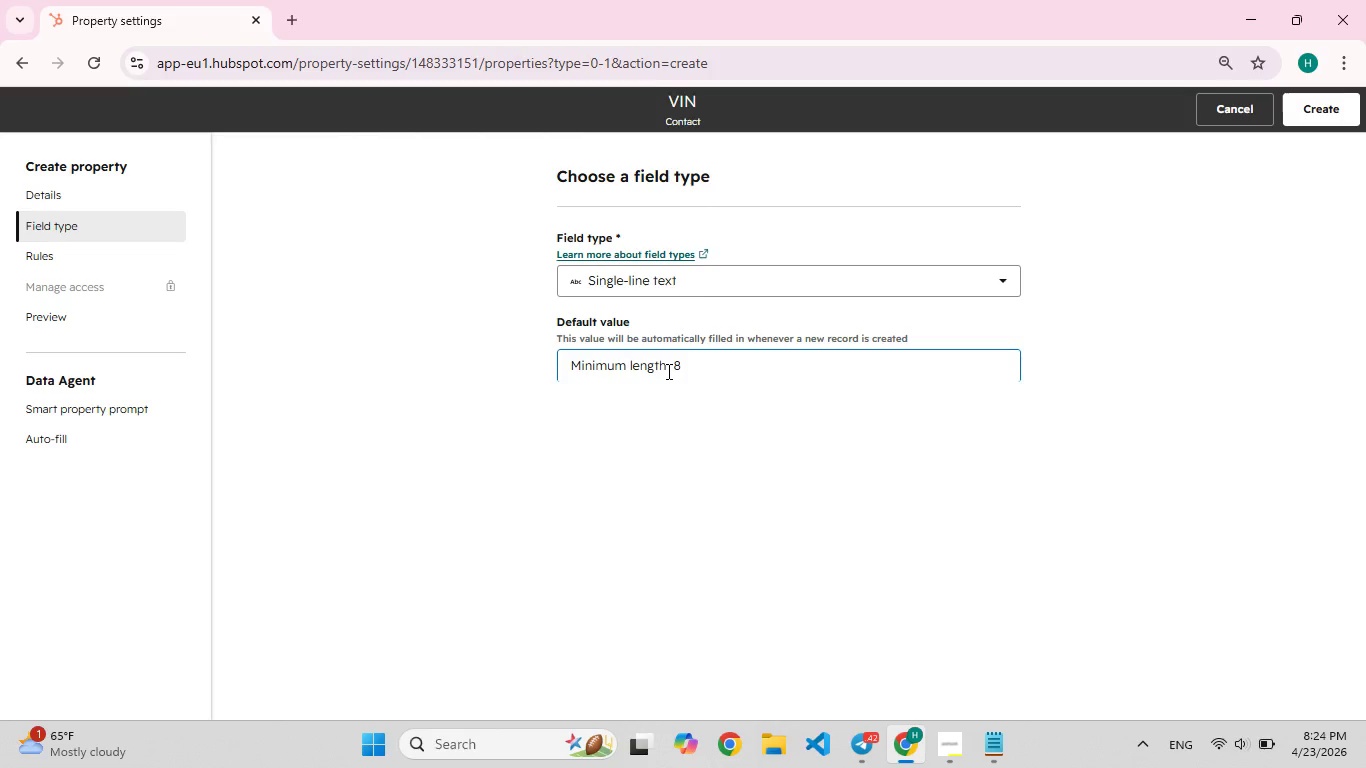 
key(Shift+Semicolon)
 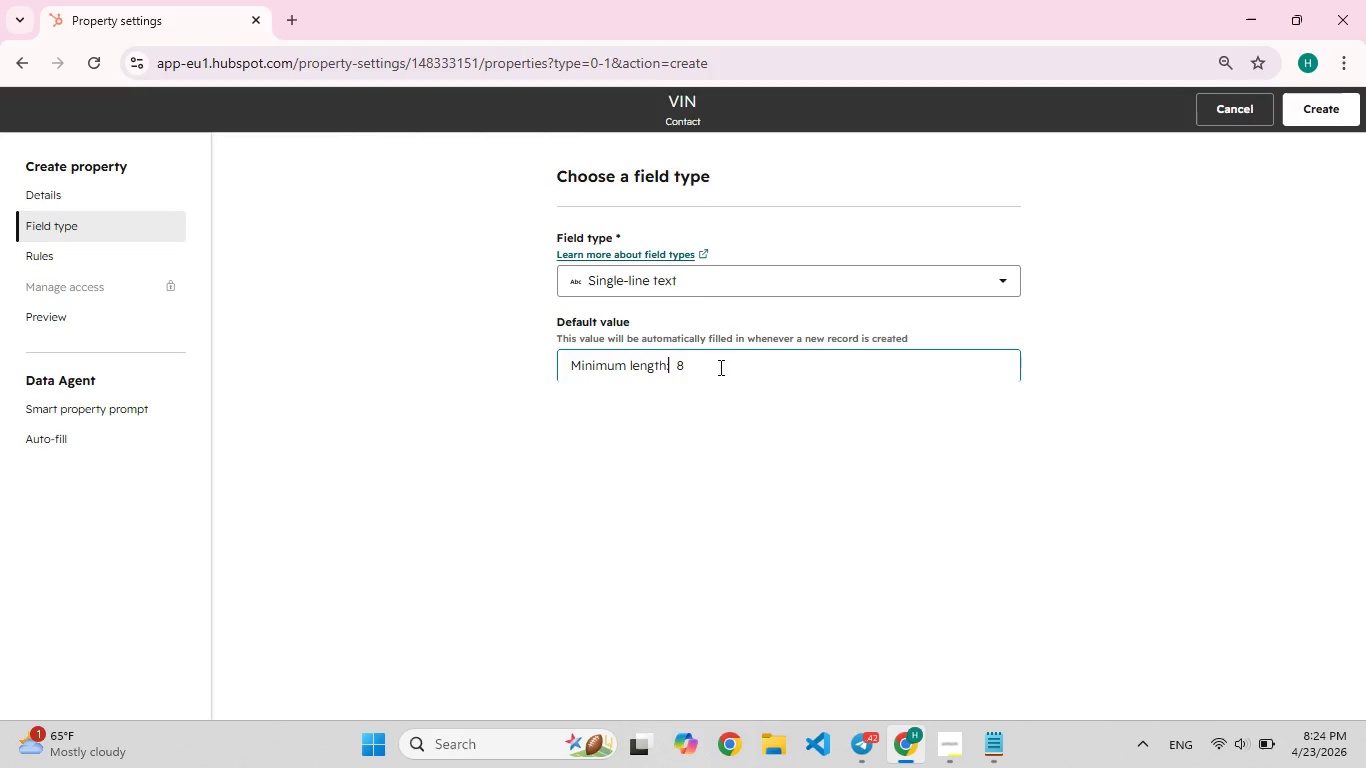 
left_click([719, 367])
 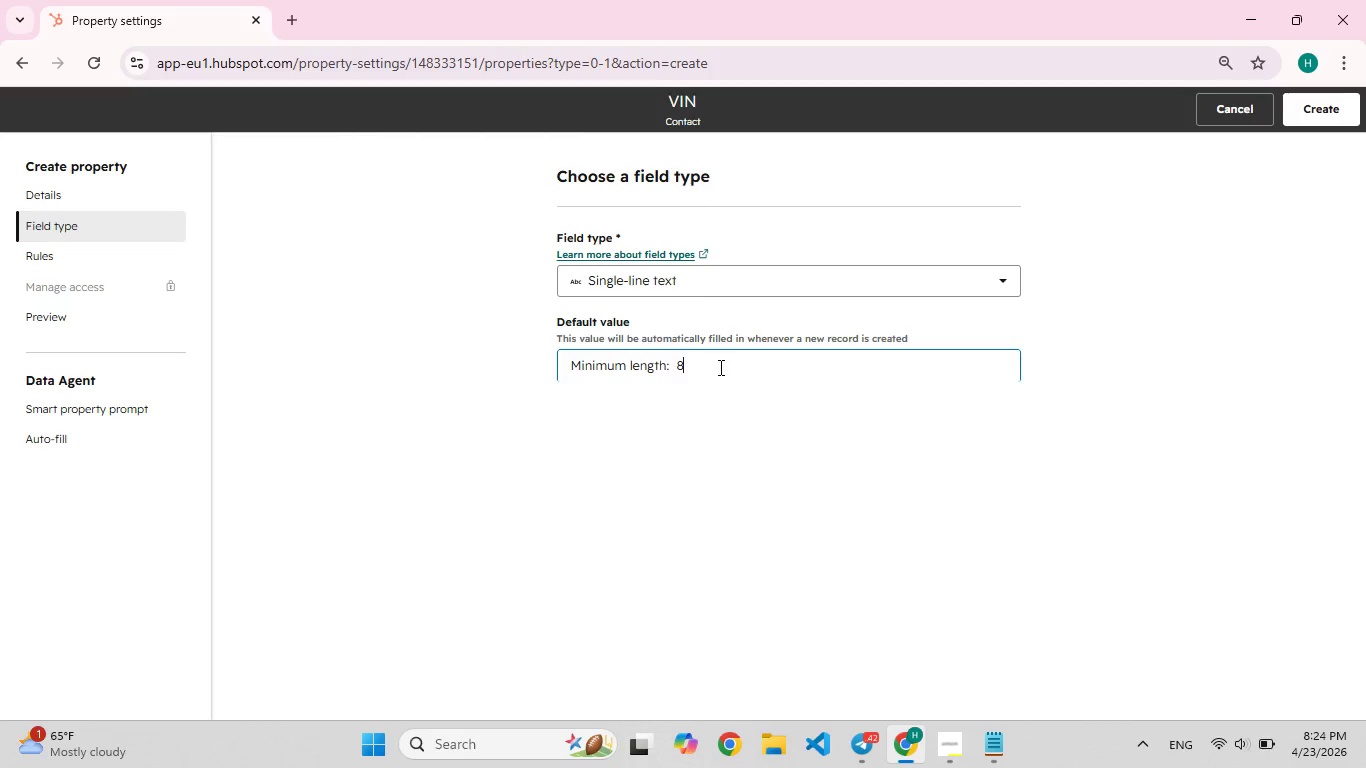 
type( Maximum len[F8]gth[F7] : 17)
 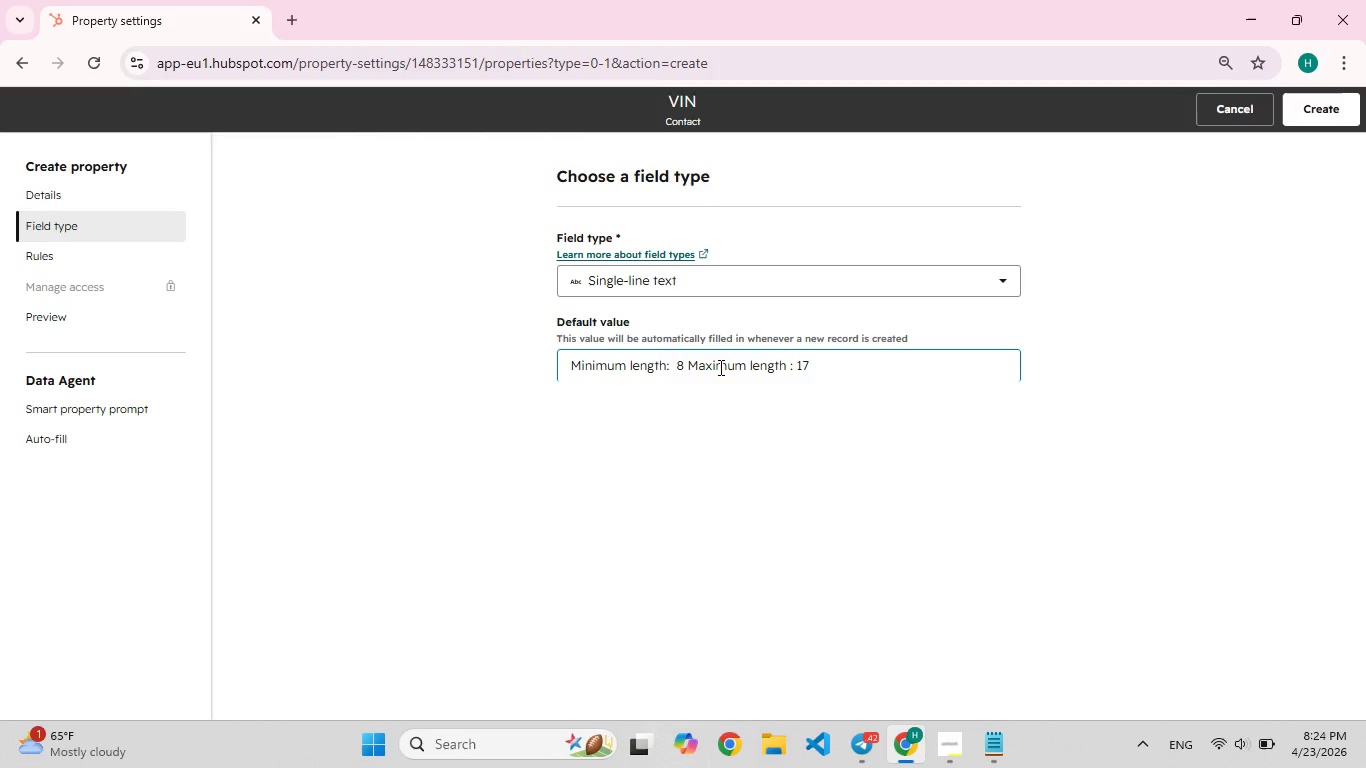 
left_click([789, 365])
 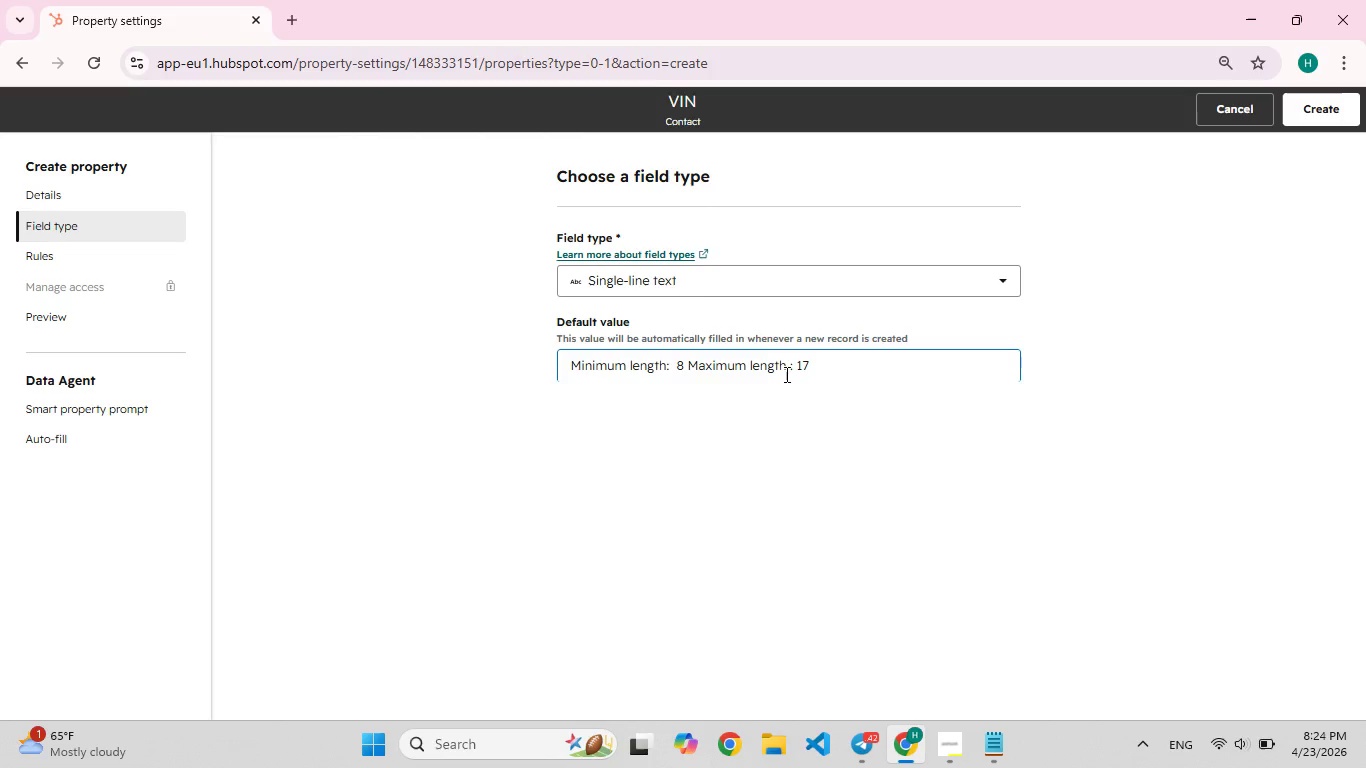 
key(Backspace)
 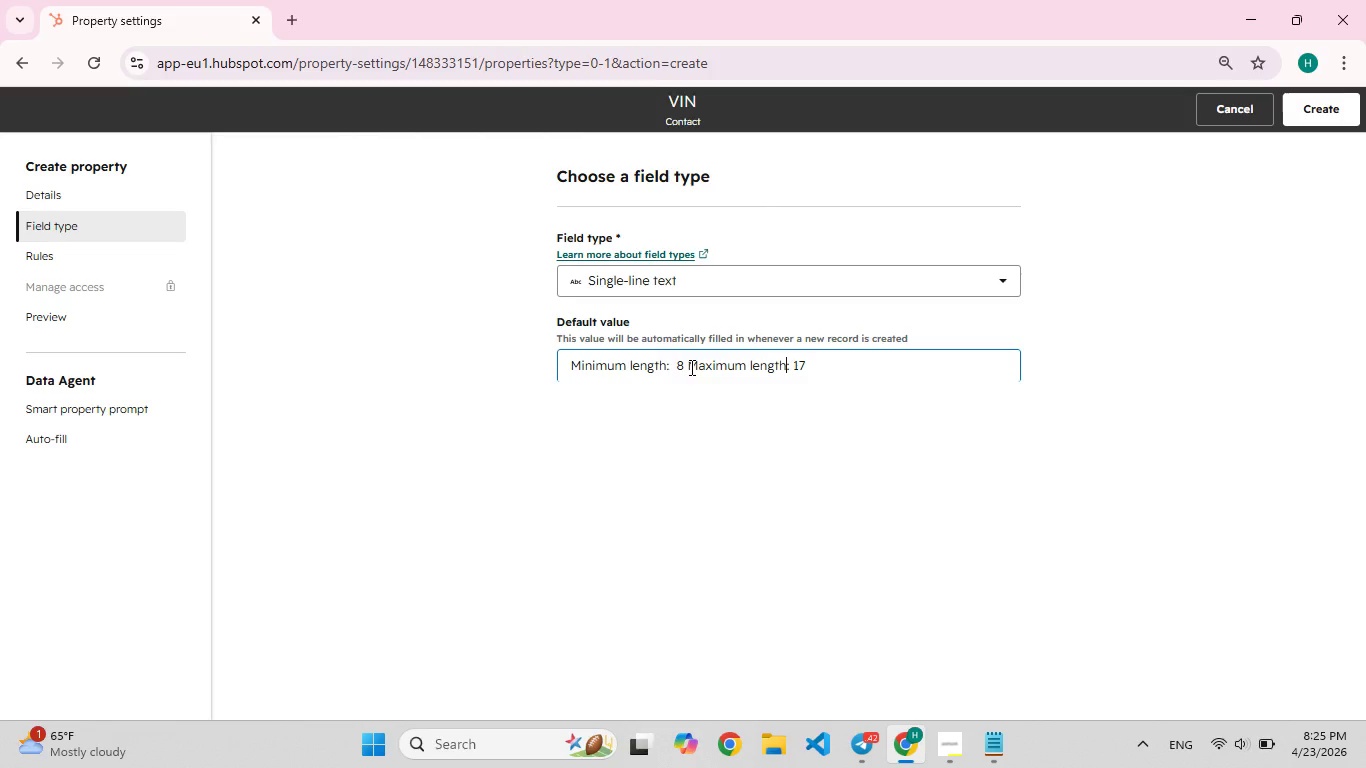 
key(F9)
 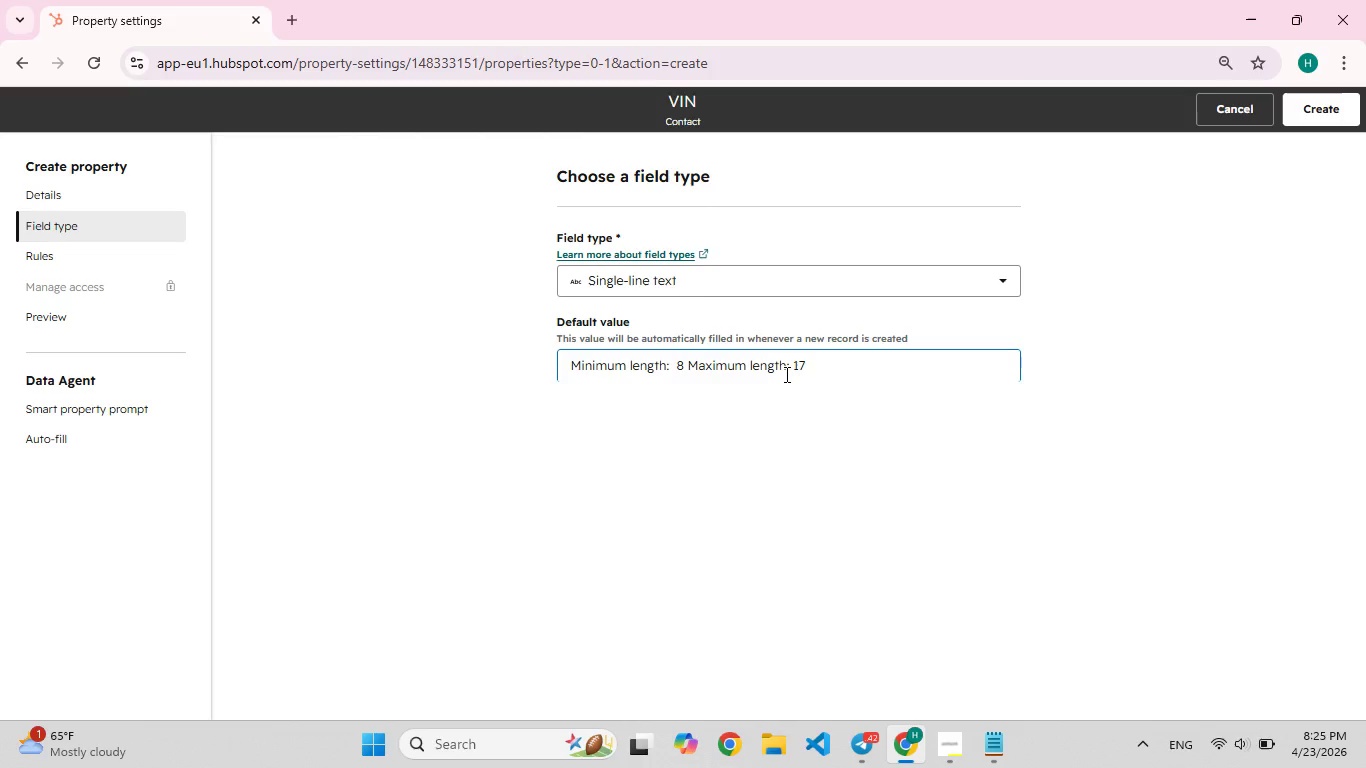 
left_click([682, 369])
 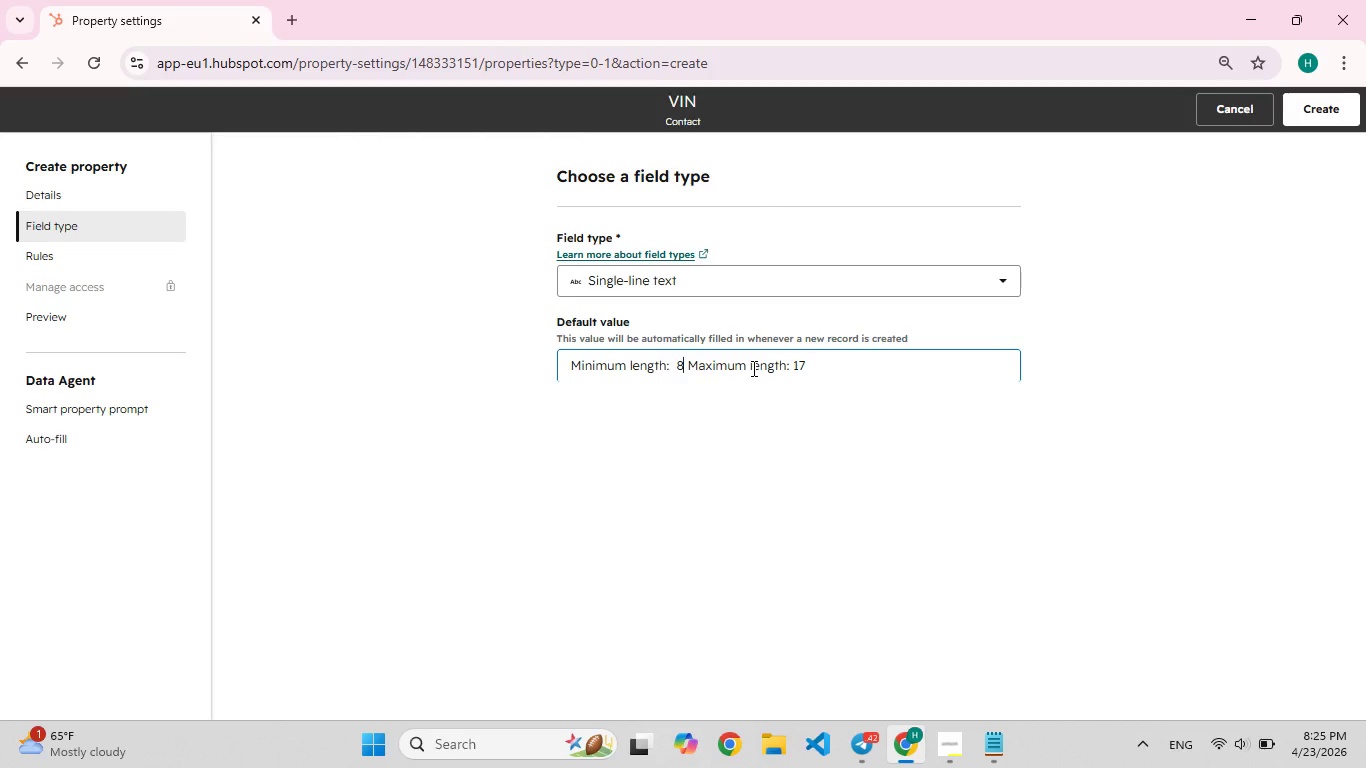 
key(Space)
 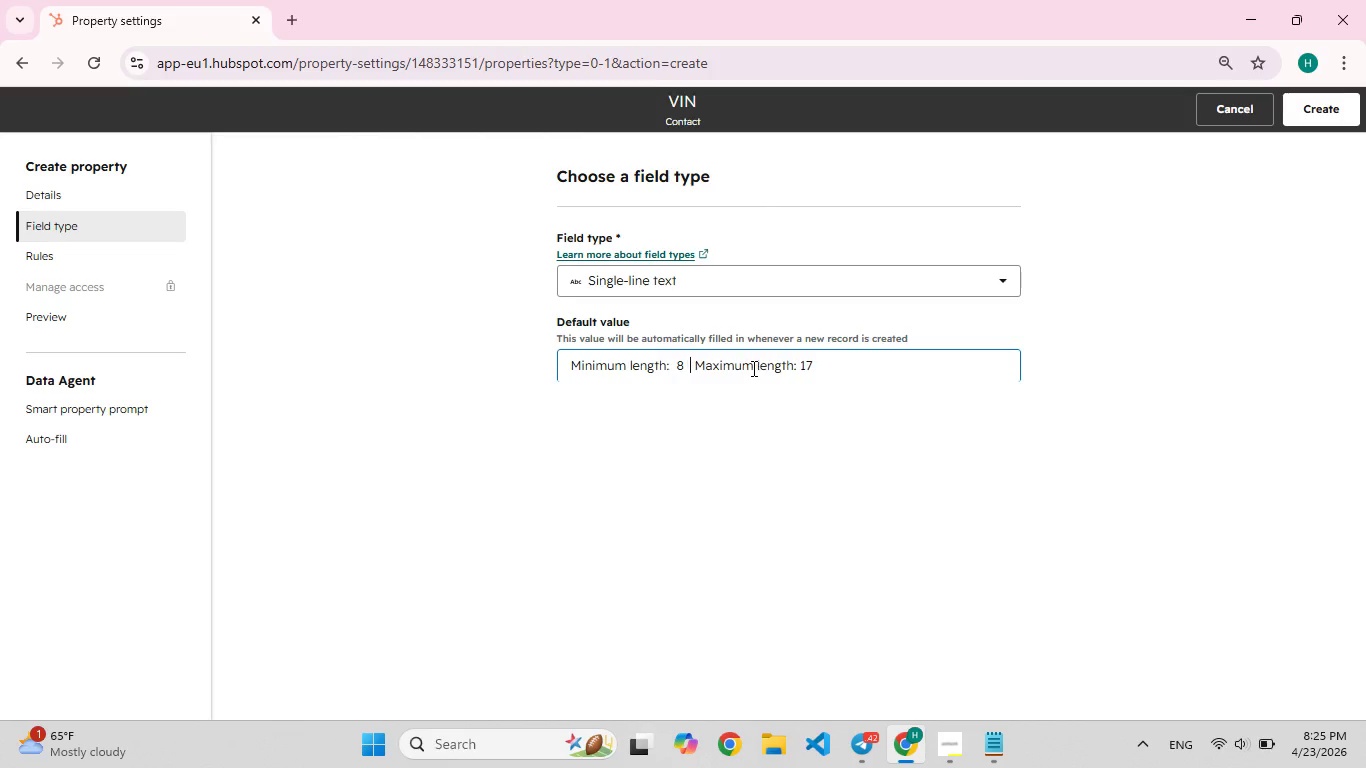 
key(Space)
 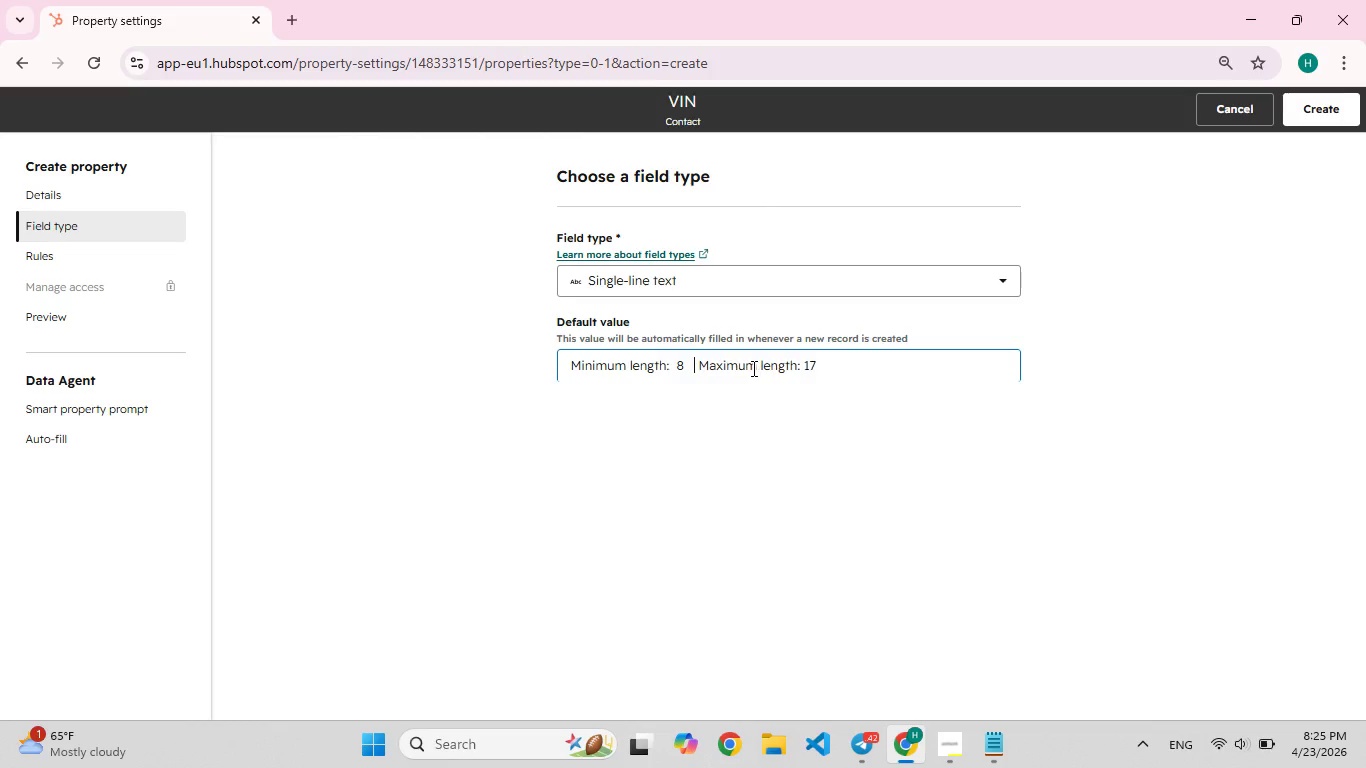 
key(Space)
 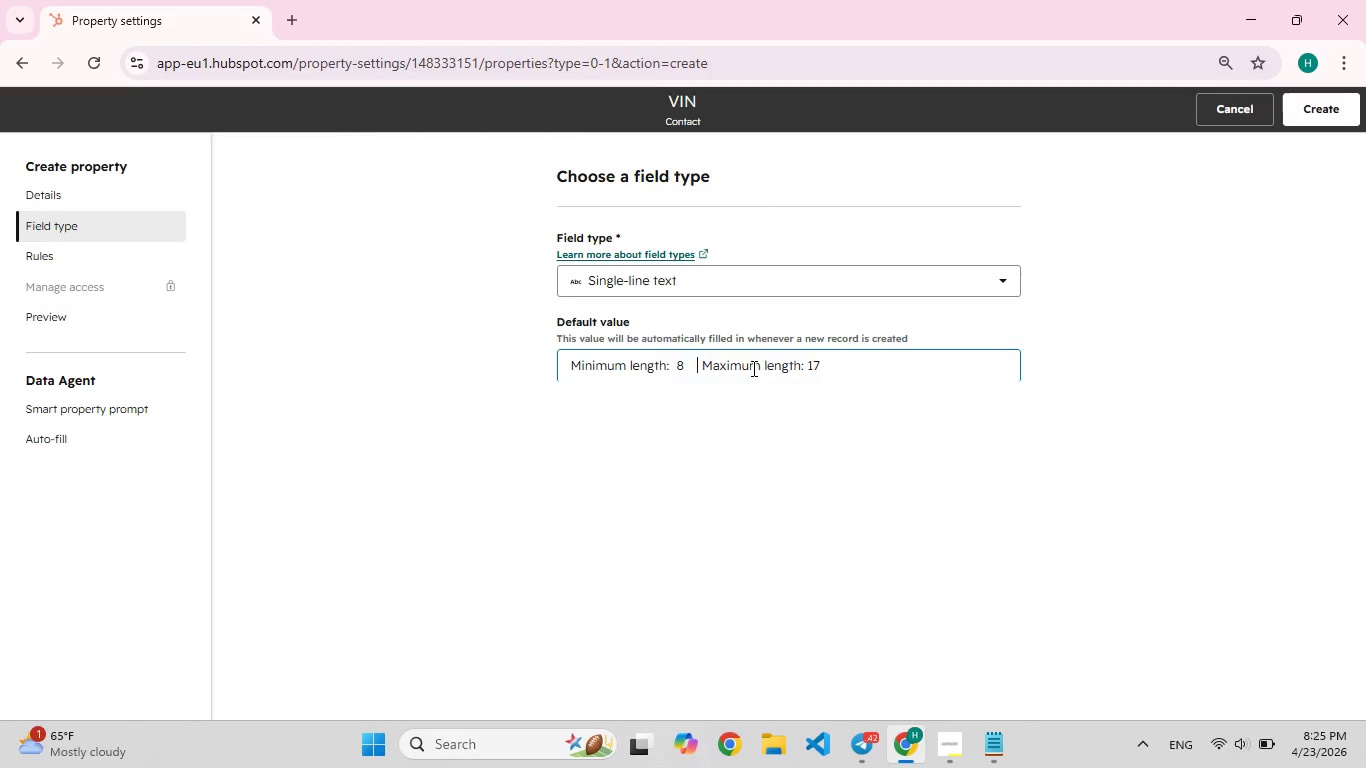 
key(Space)
 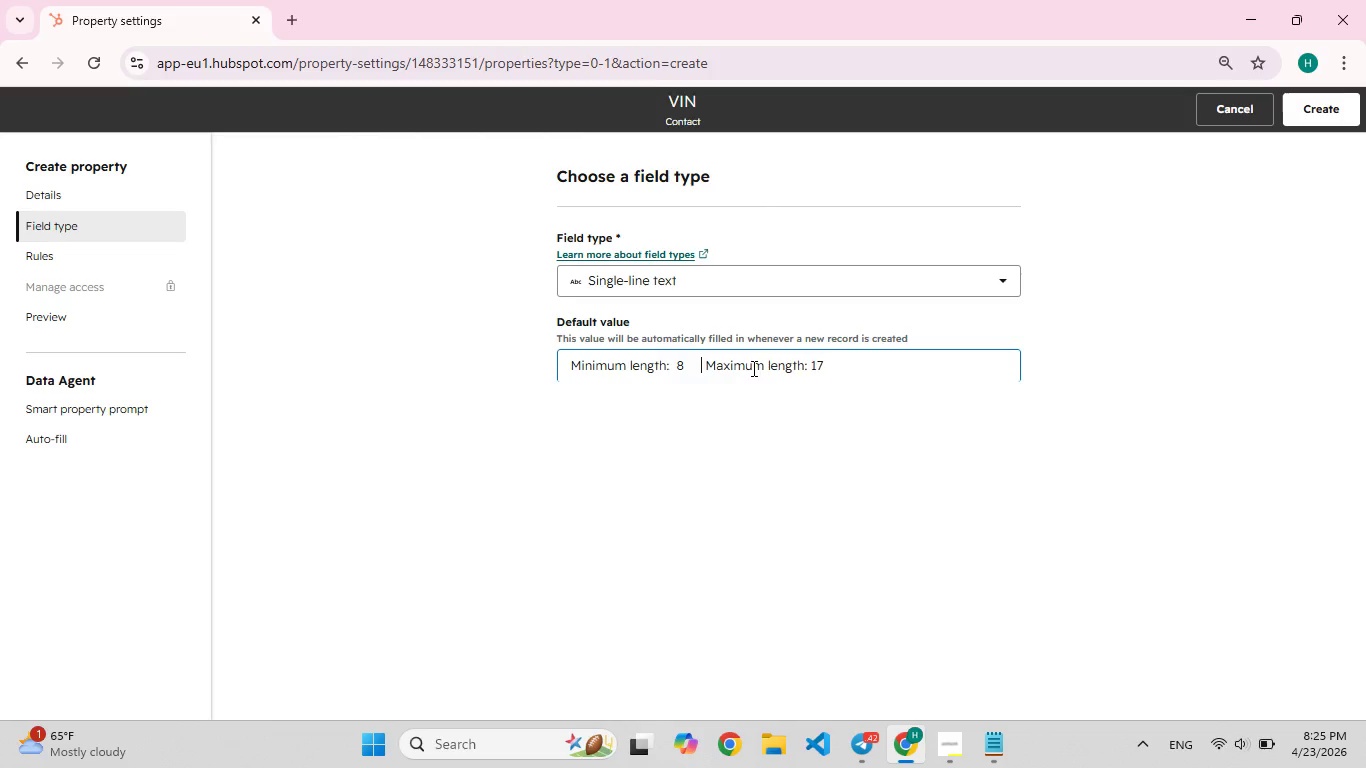 
key(Space)
 